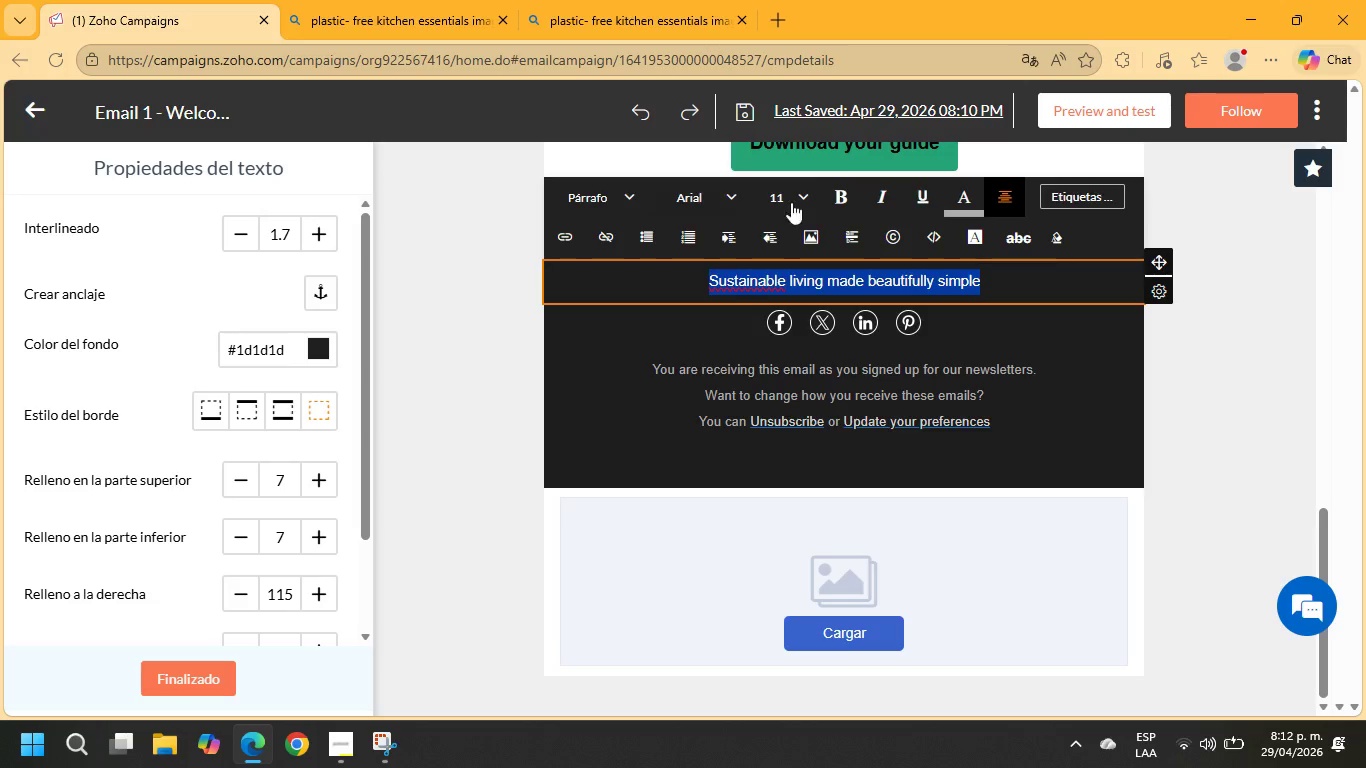 
left_click([828, 199])
 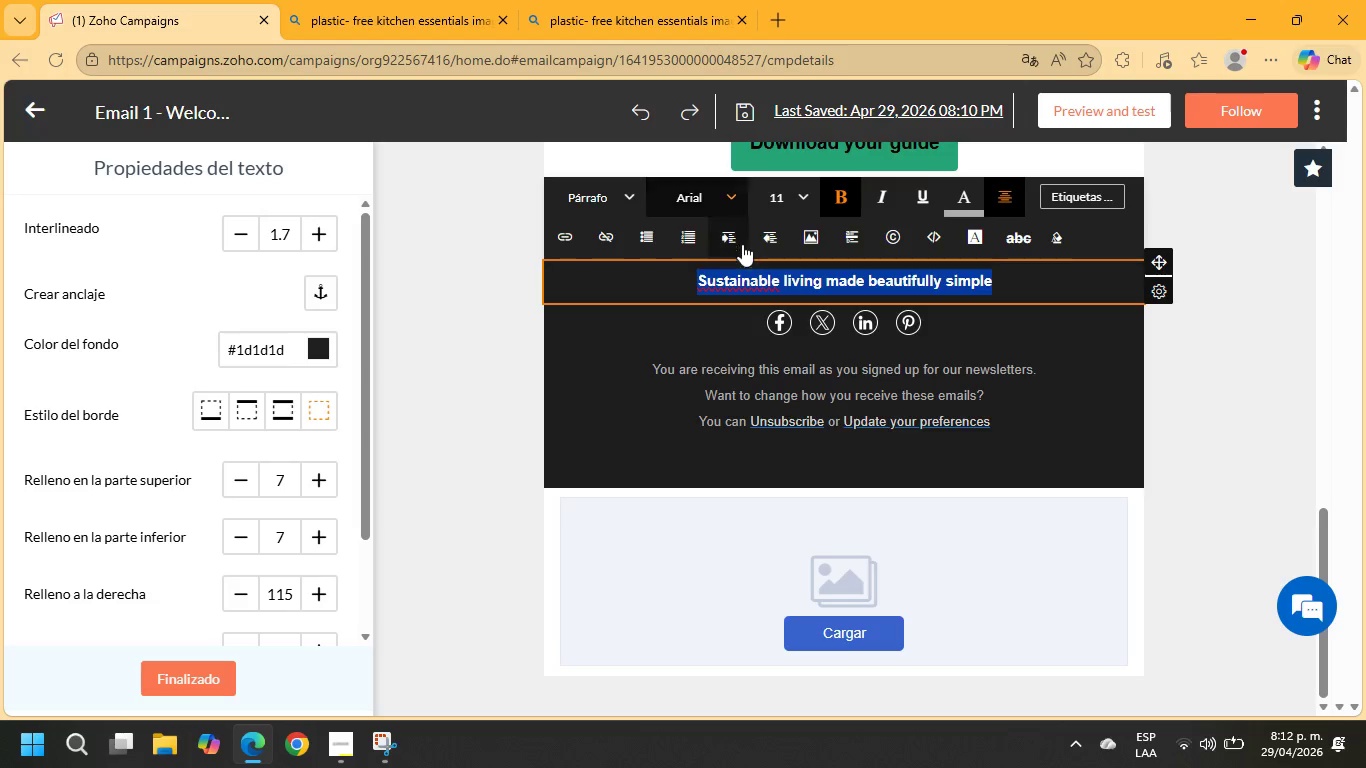 
right_click([738, 280])
 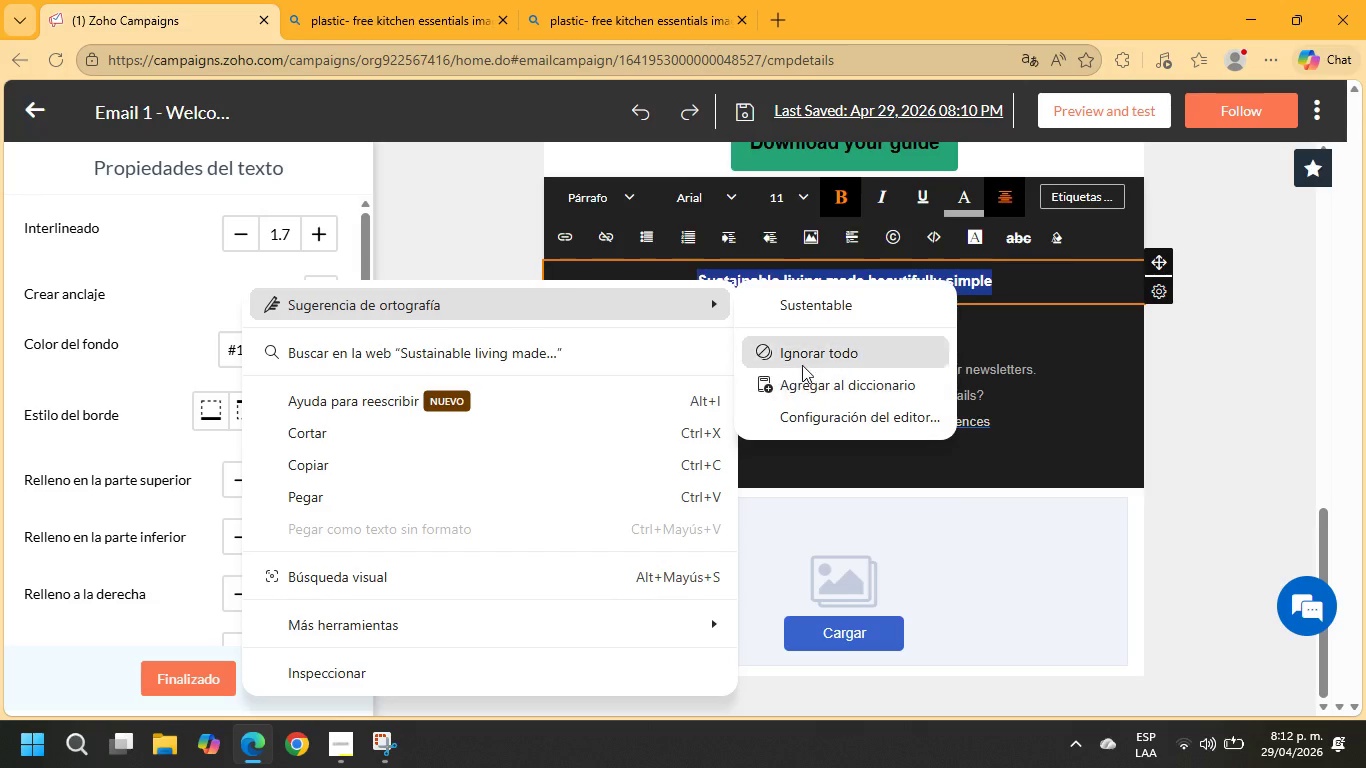 
left_click([805, 358])
 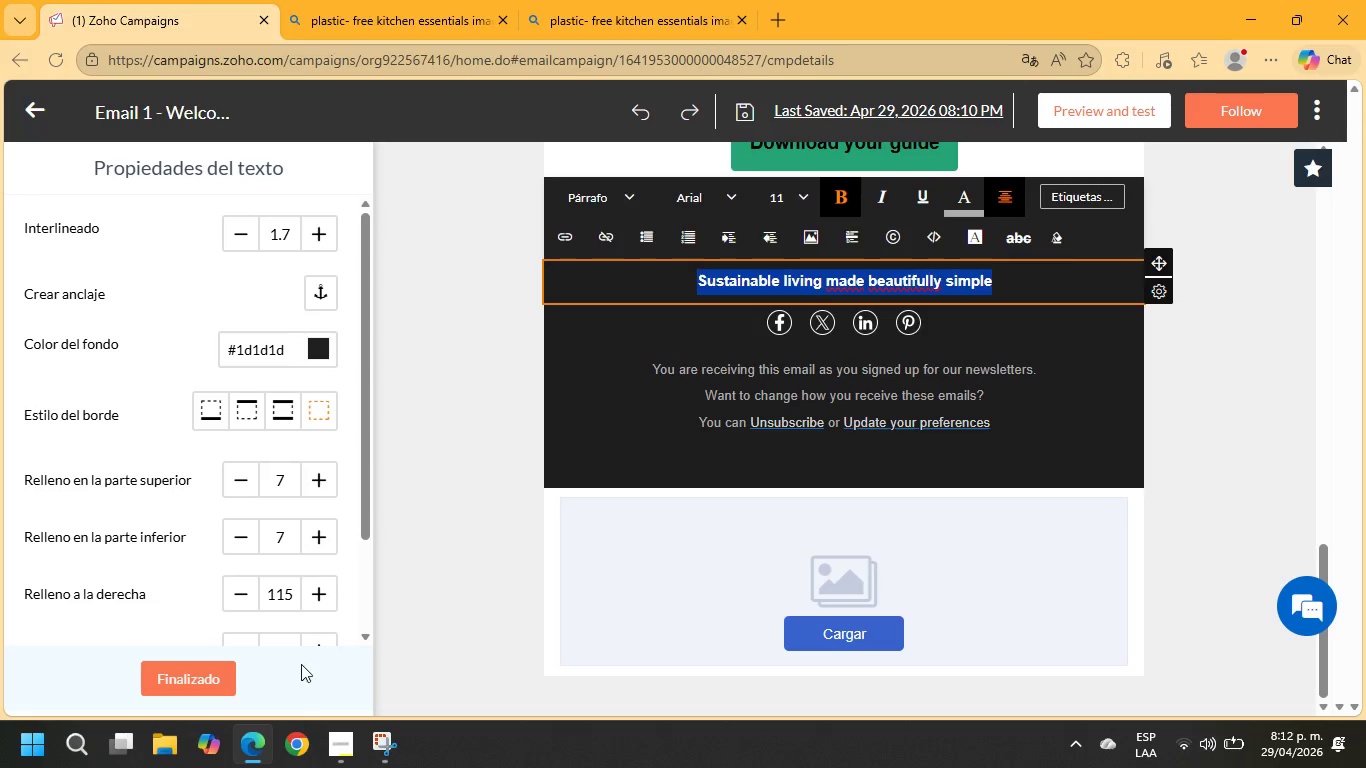 
left_click([205, 682])
 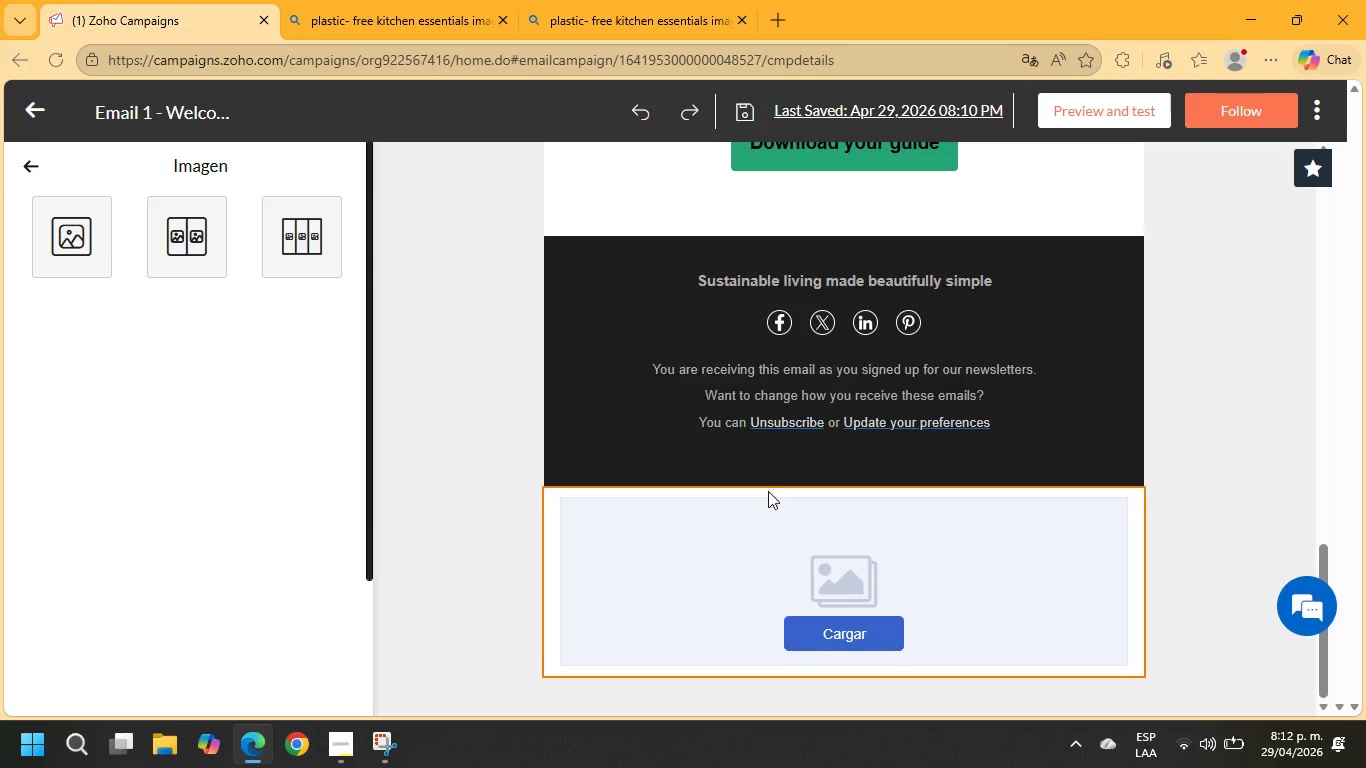 
scroll: coordinate [1215, 433], scroll_direction: up, amount: 13.0
 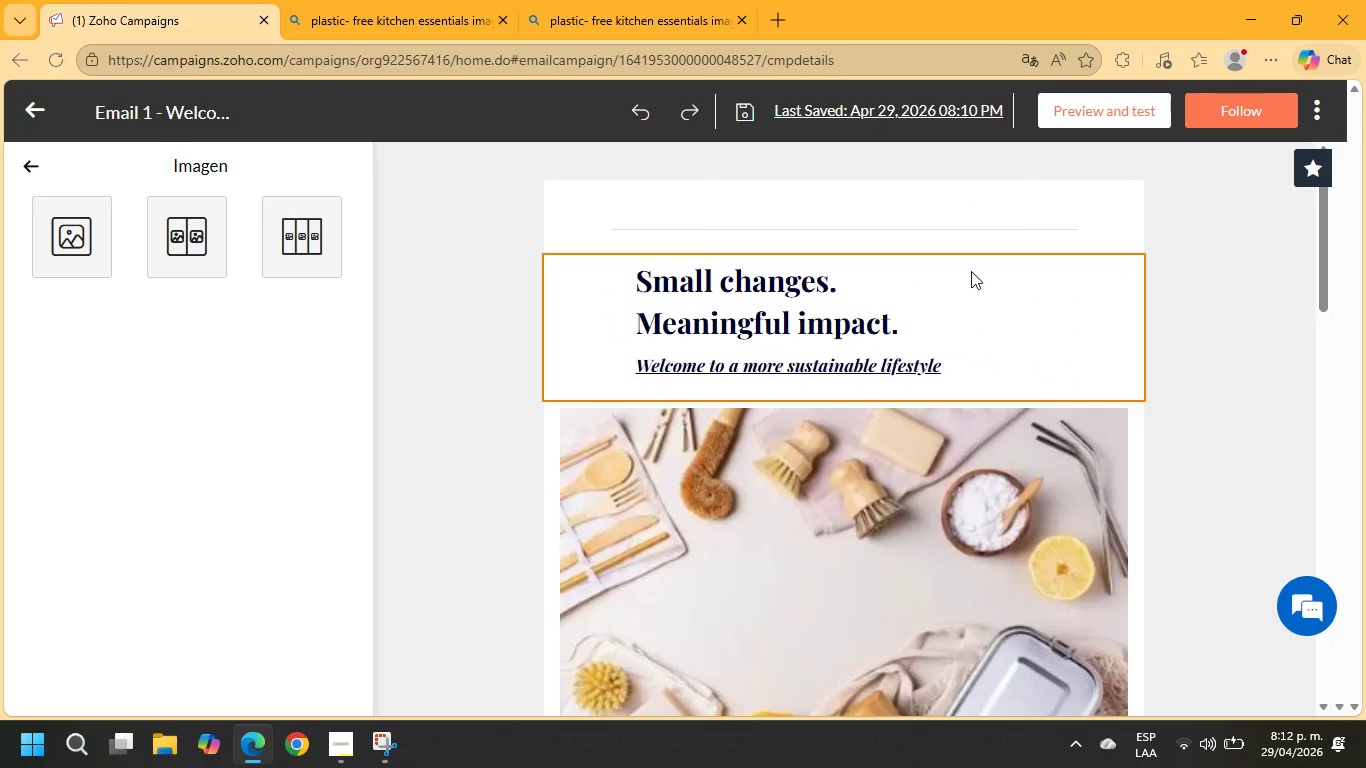 
left_click([950, 229])
 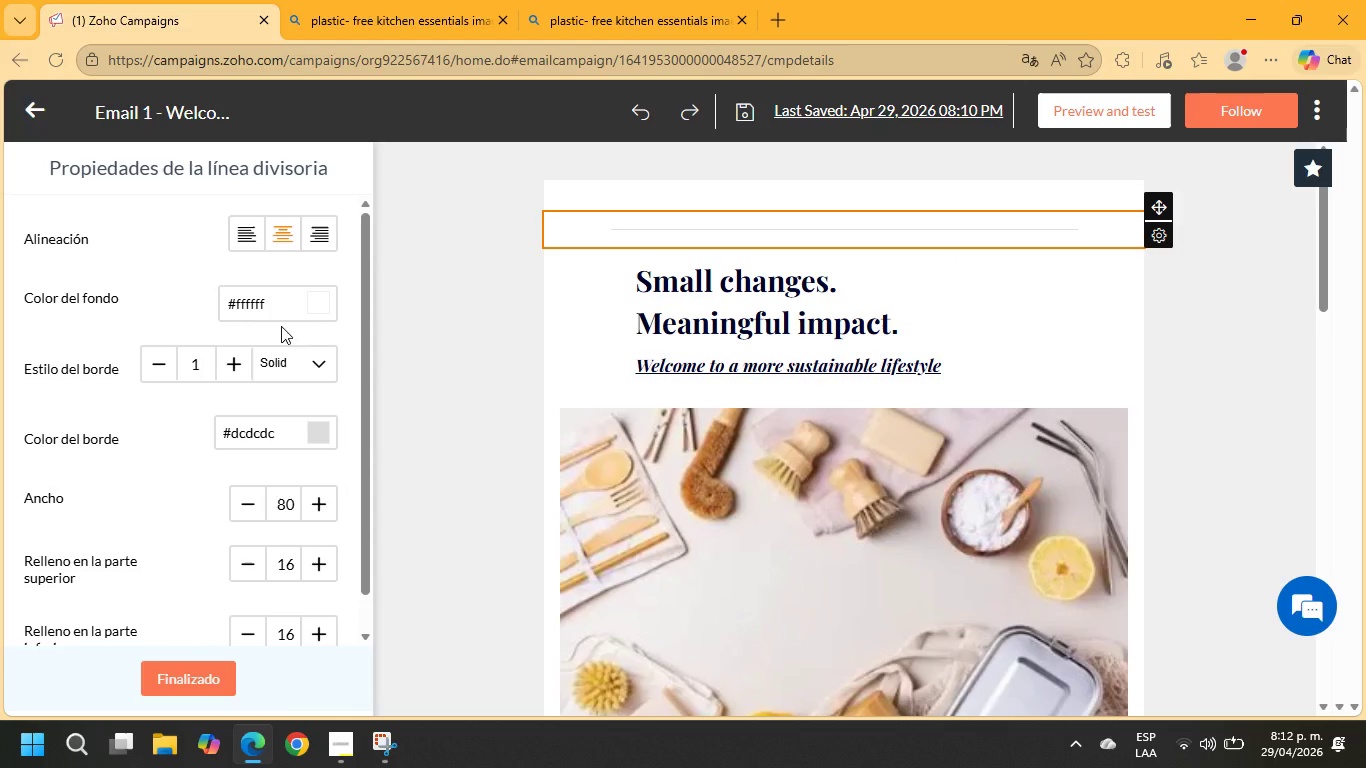 
left_click([292, 306])
 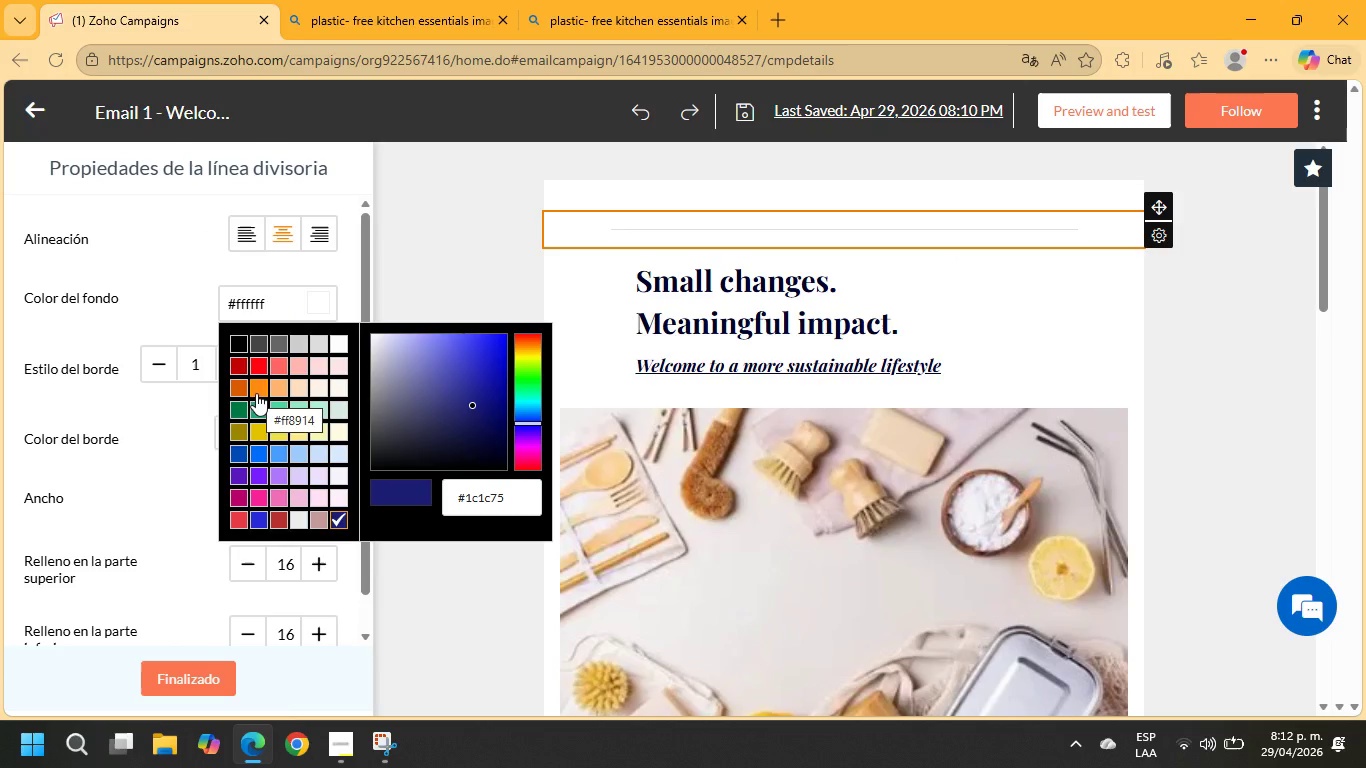 
left_click([262, 429])
 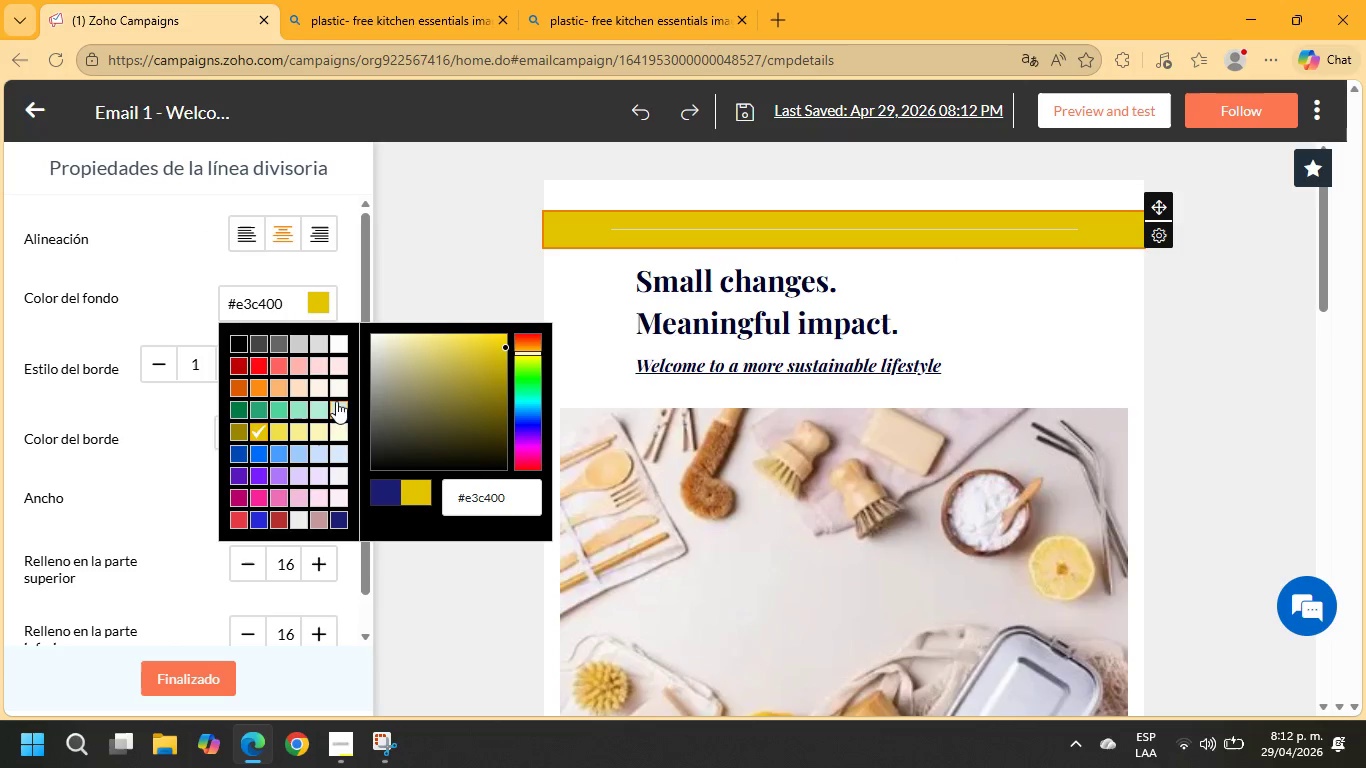 
left_click([340, 343])
 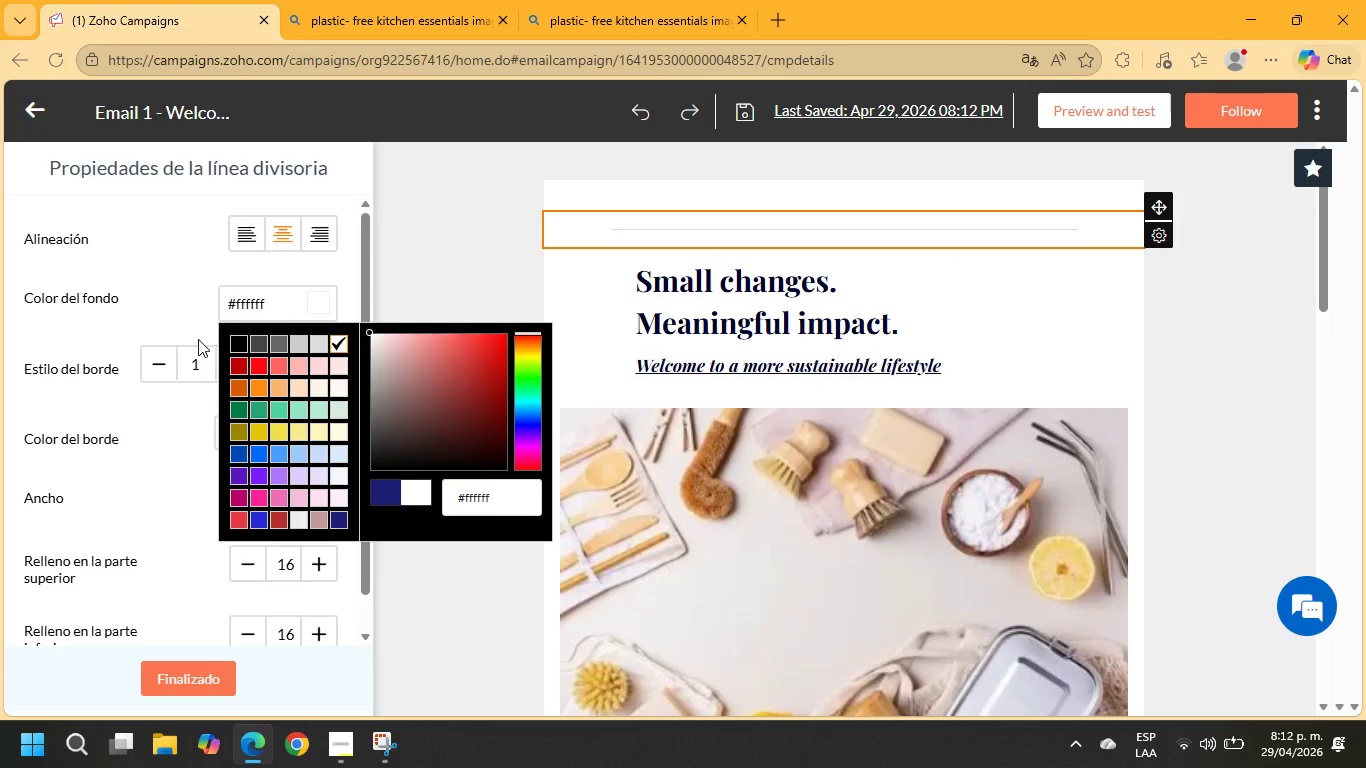 
left_click([164, 305])
 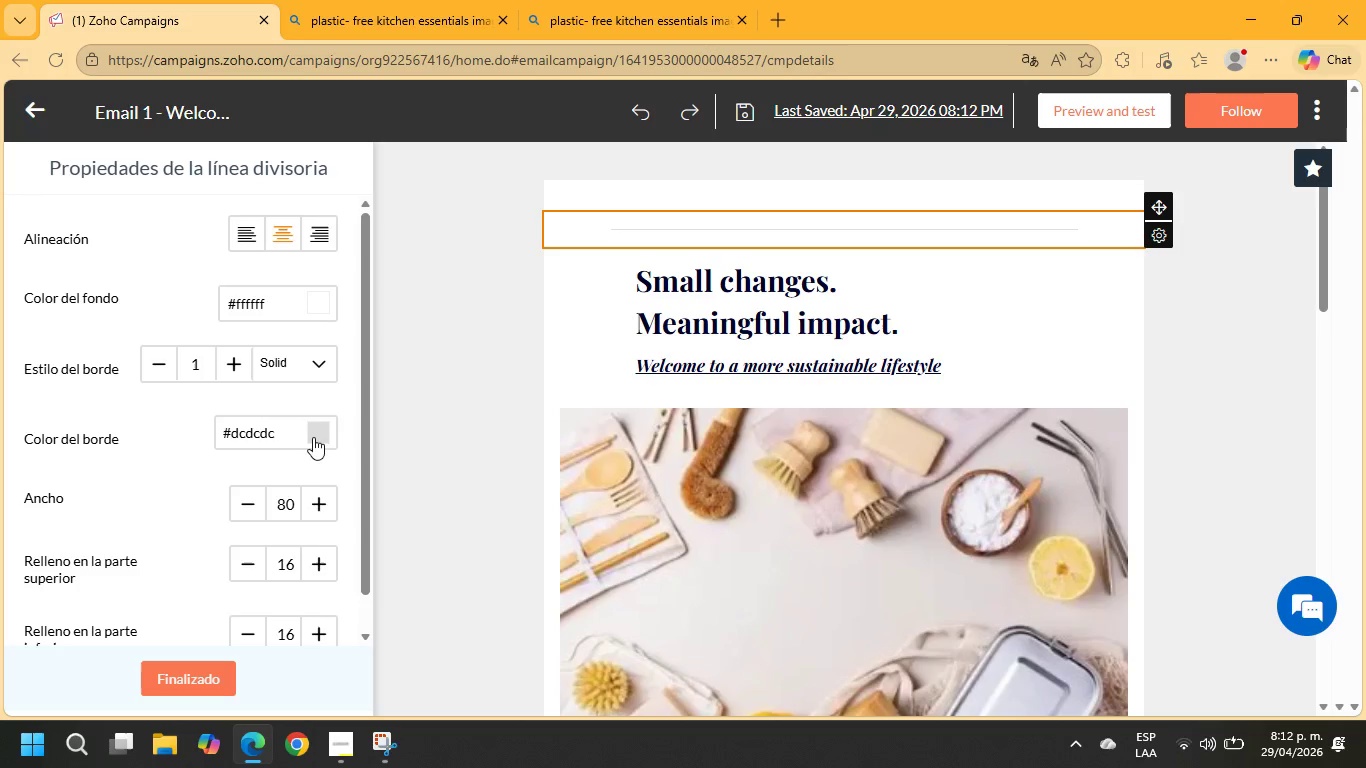 
left_click([316, 435])
 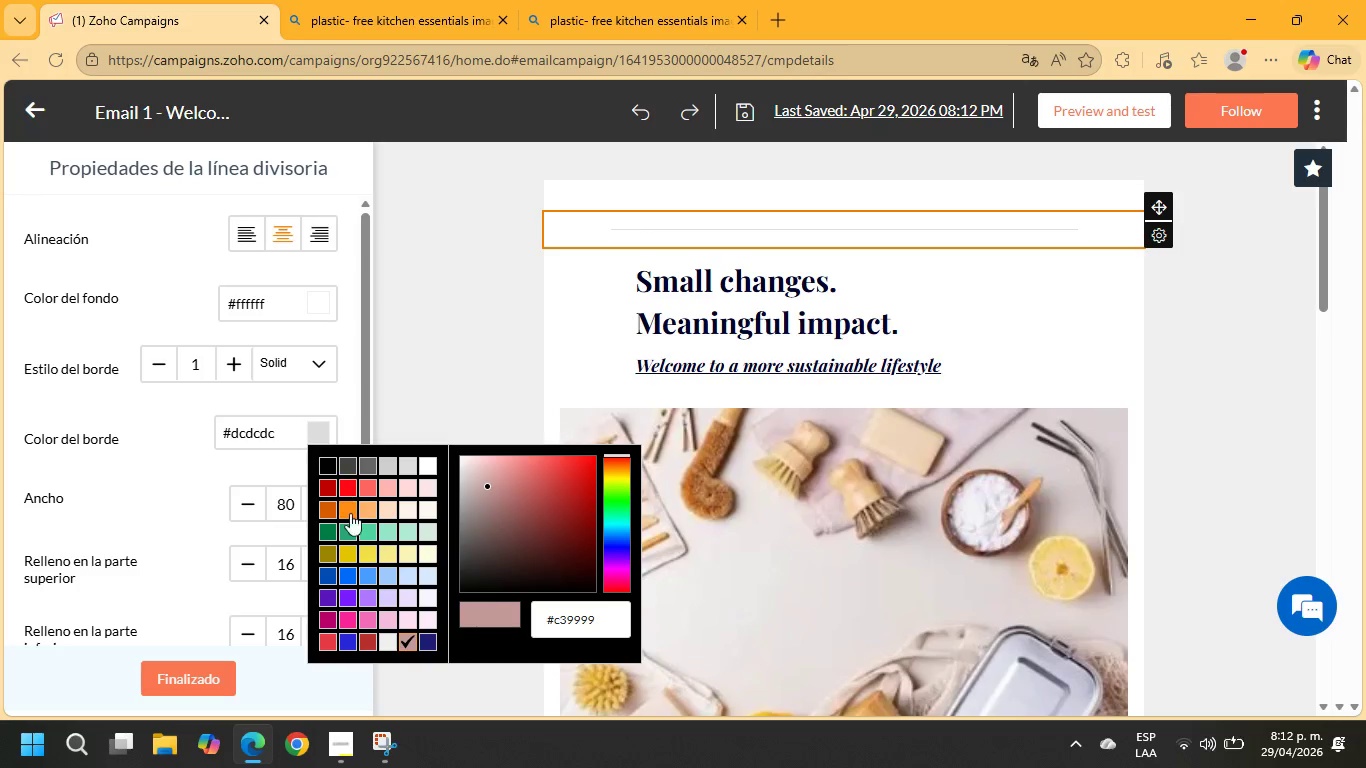 
left_click([350, 513])
 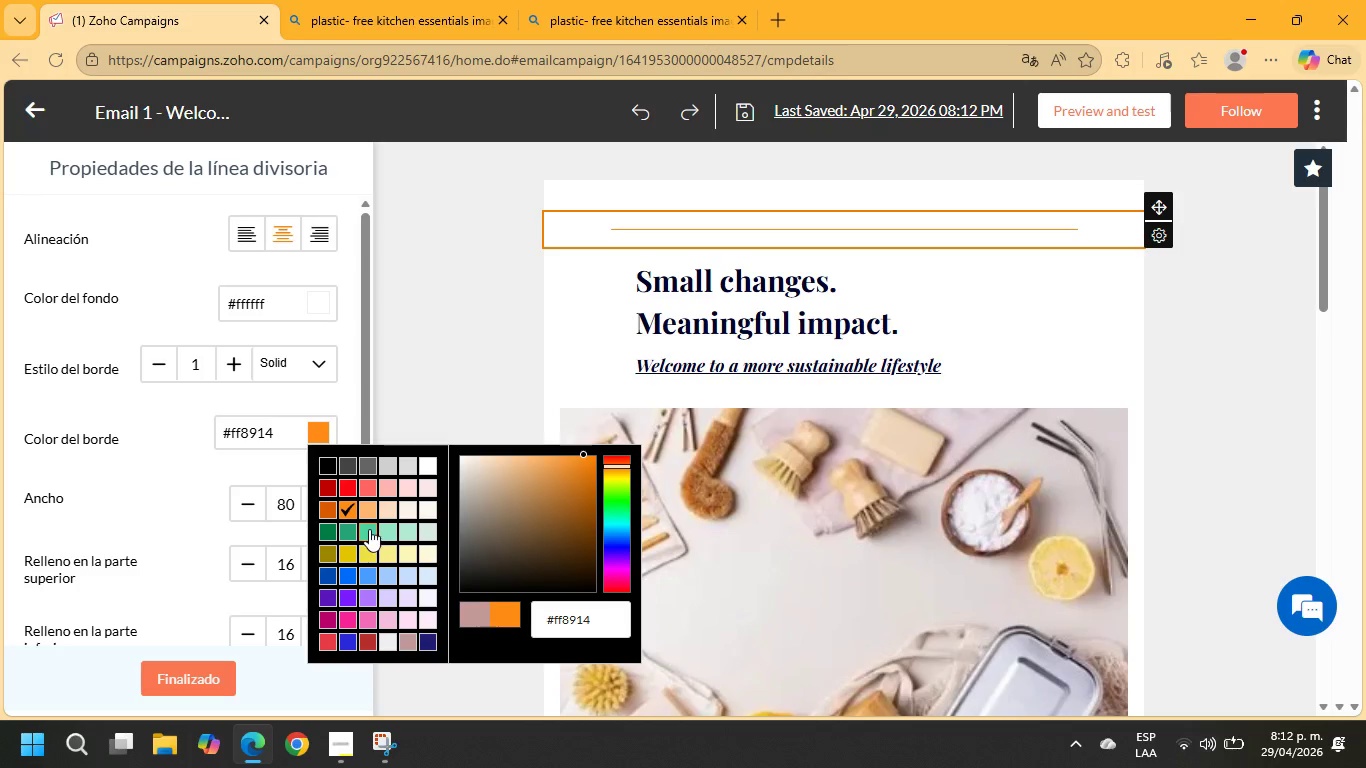 
left_click([348, 529])
 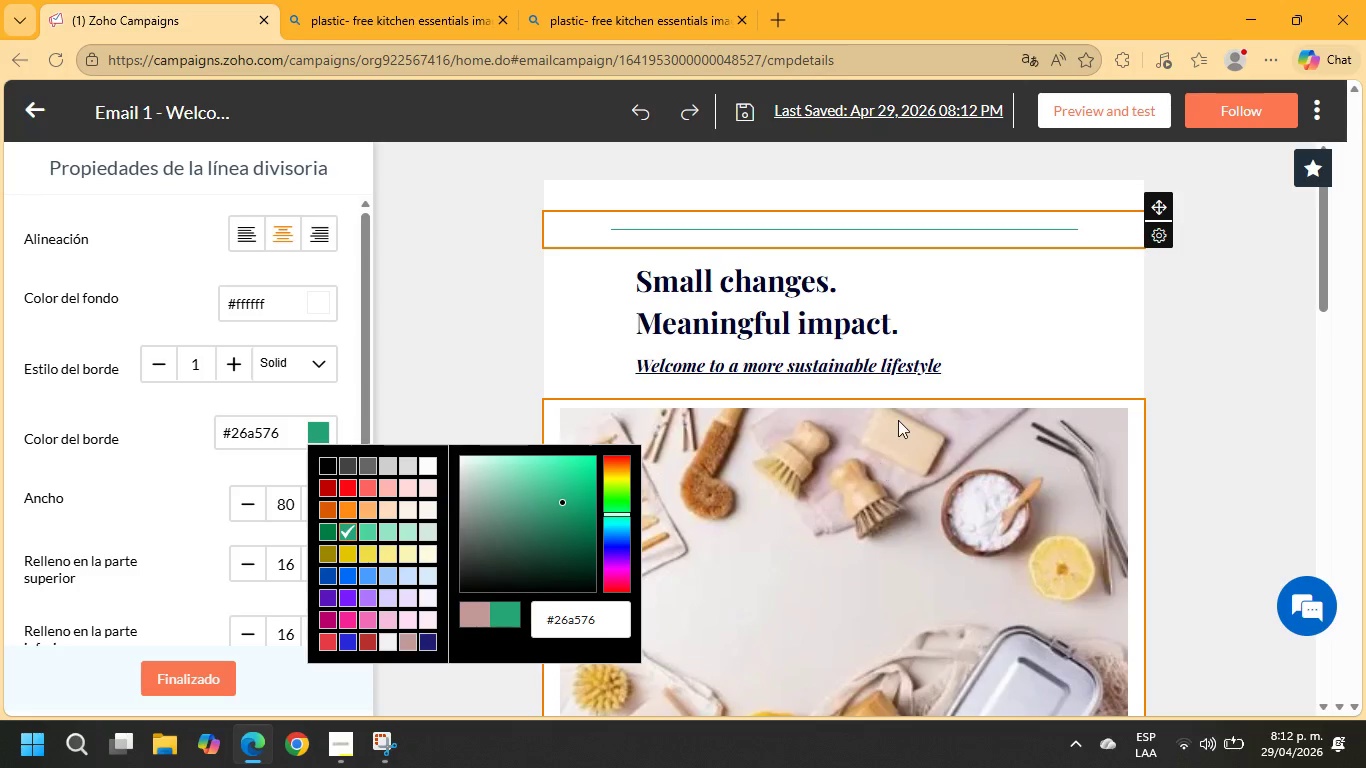 
scroll: coordinate [899, 403], scroll_direction: down, amount: 6.0
 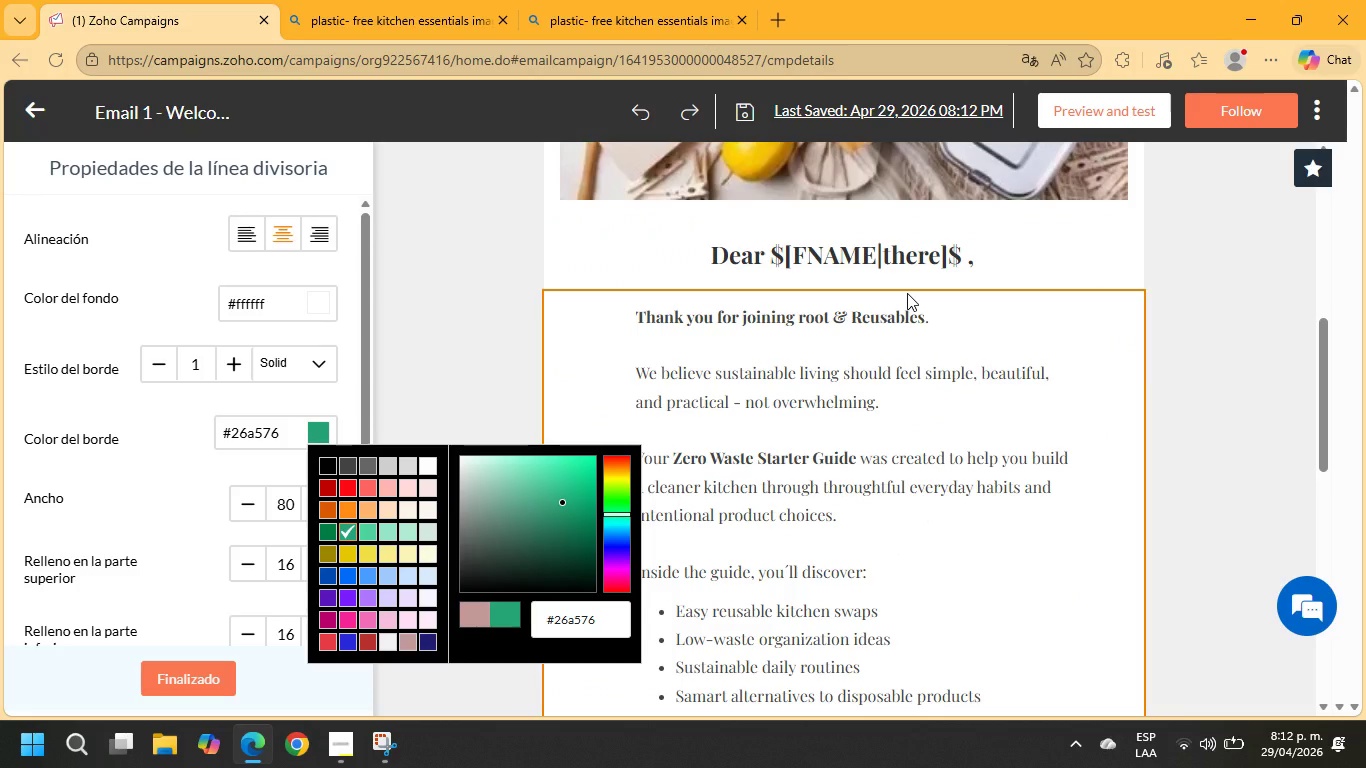 
left_click([907, 286])
 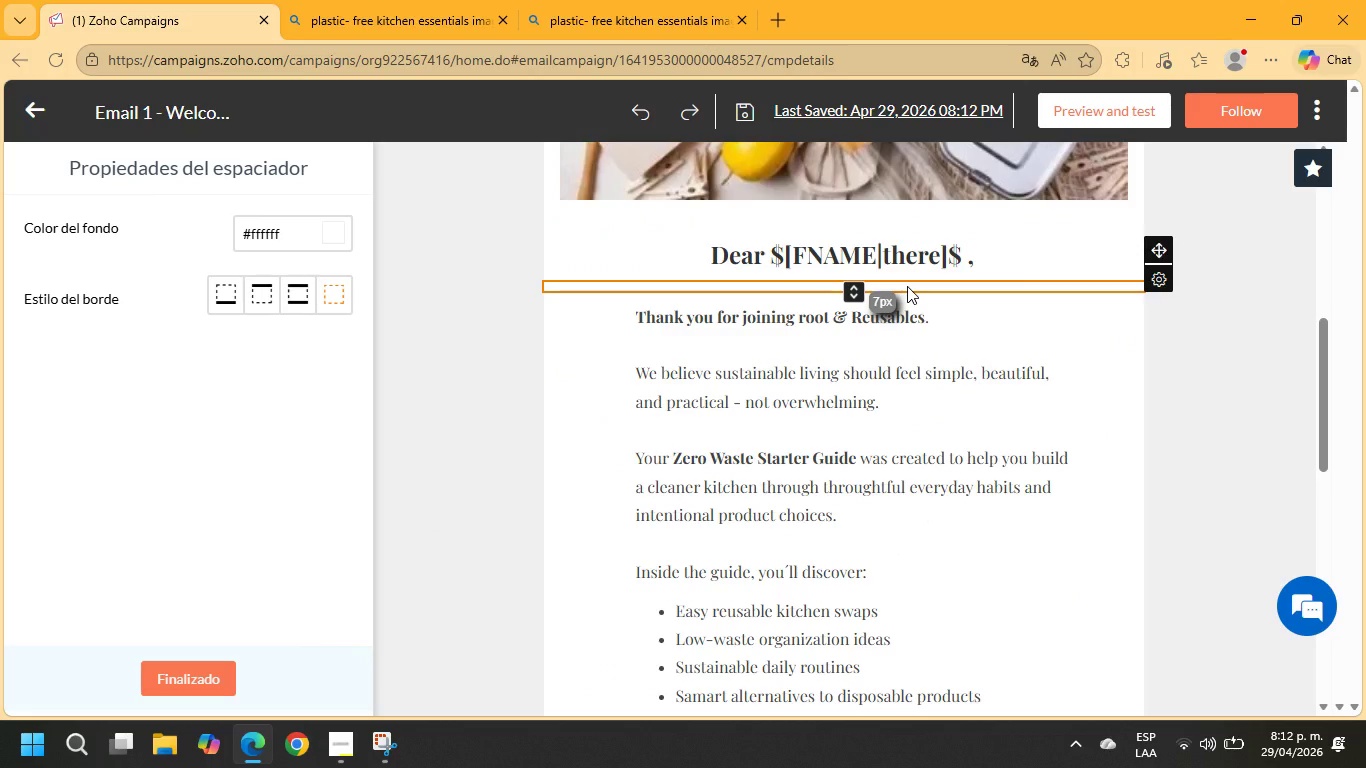 
left_click([328, 235])
 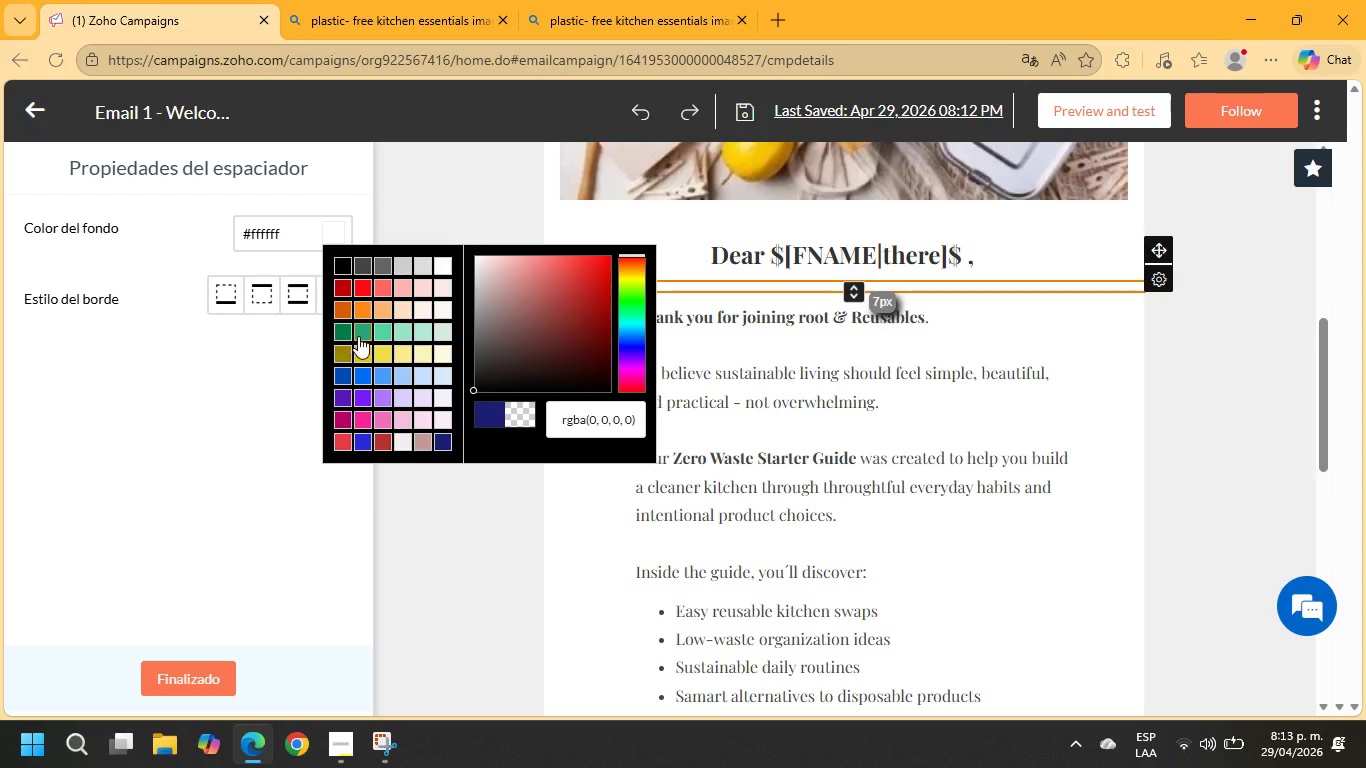 
left_click([358, 336])
 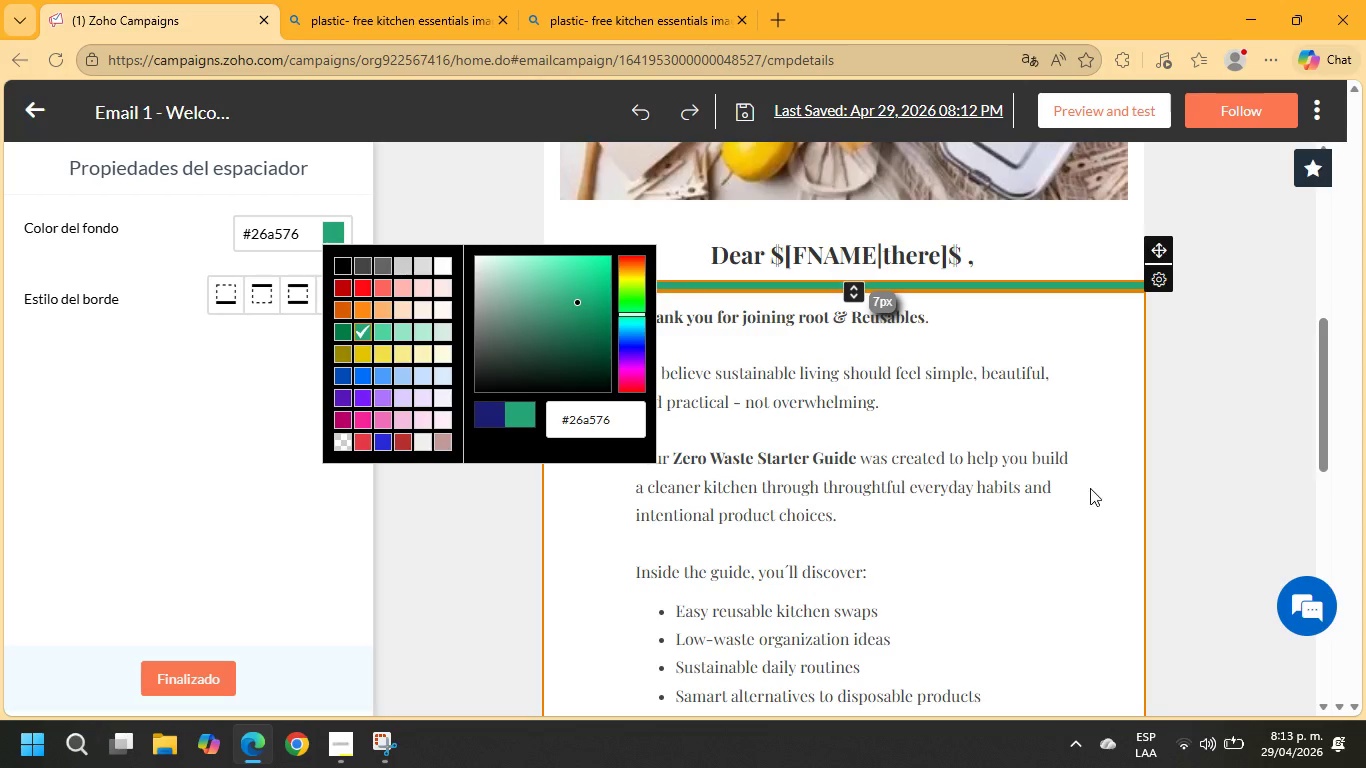 
left_click([1222, 475])
 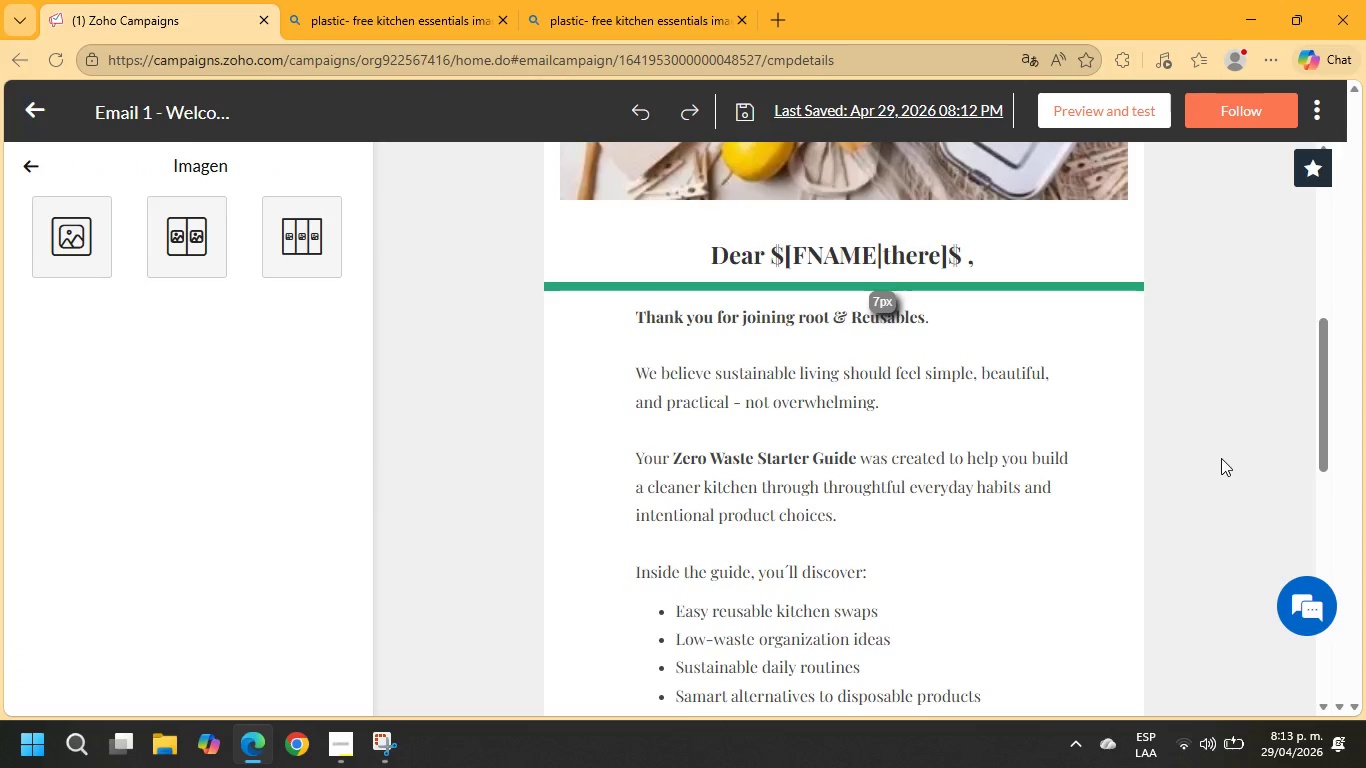 
scroll: coordinate [1221, 458], scroll_direction: up, amount: 7.0
 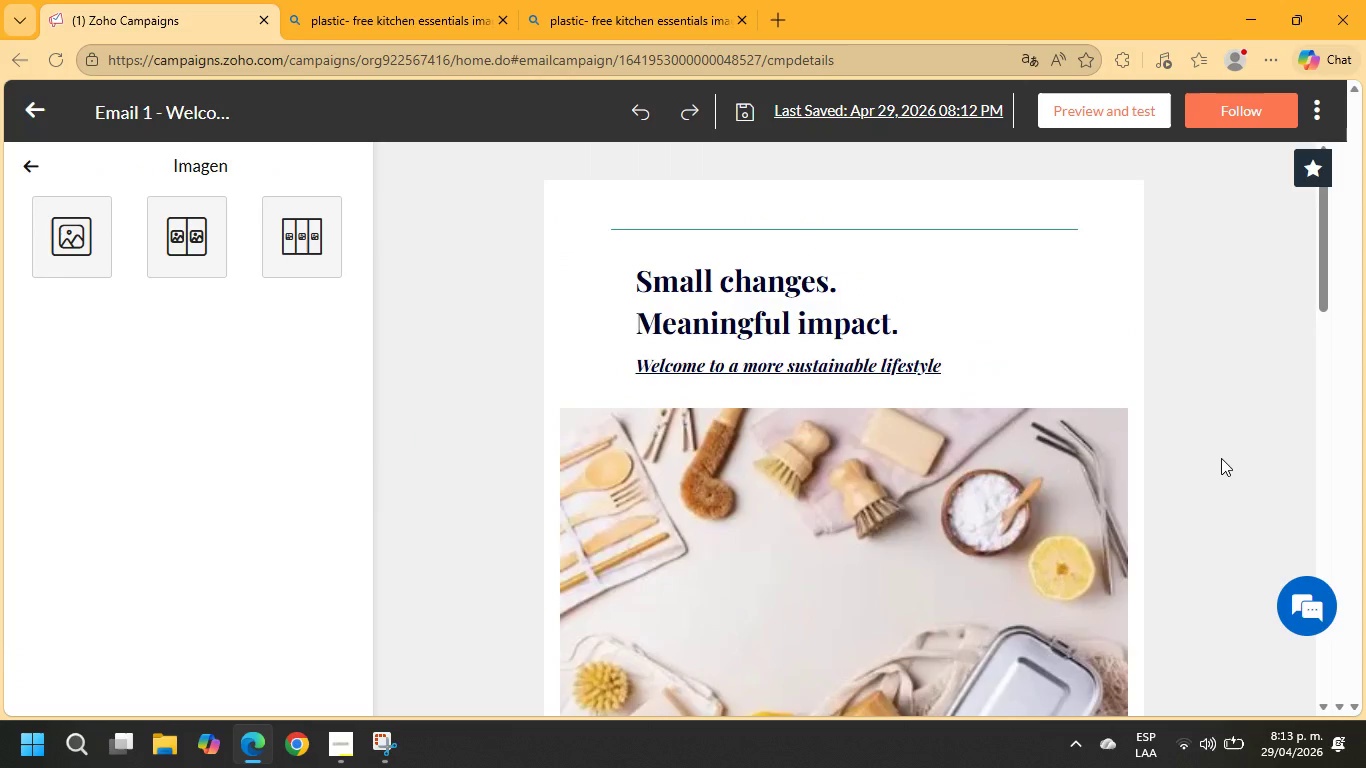 
scroll: coordinate [968, 478], scroll_direction: down, amount: 17.0
 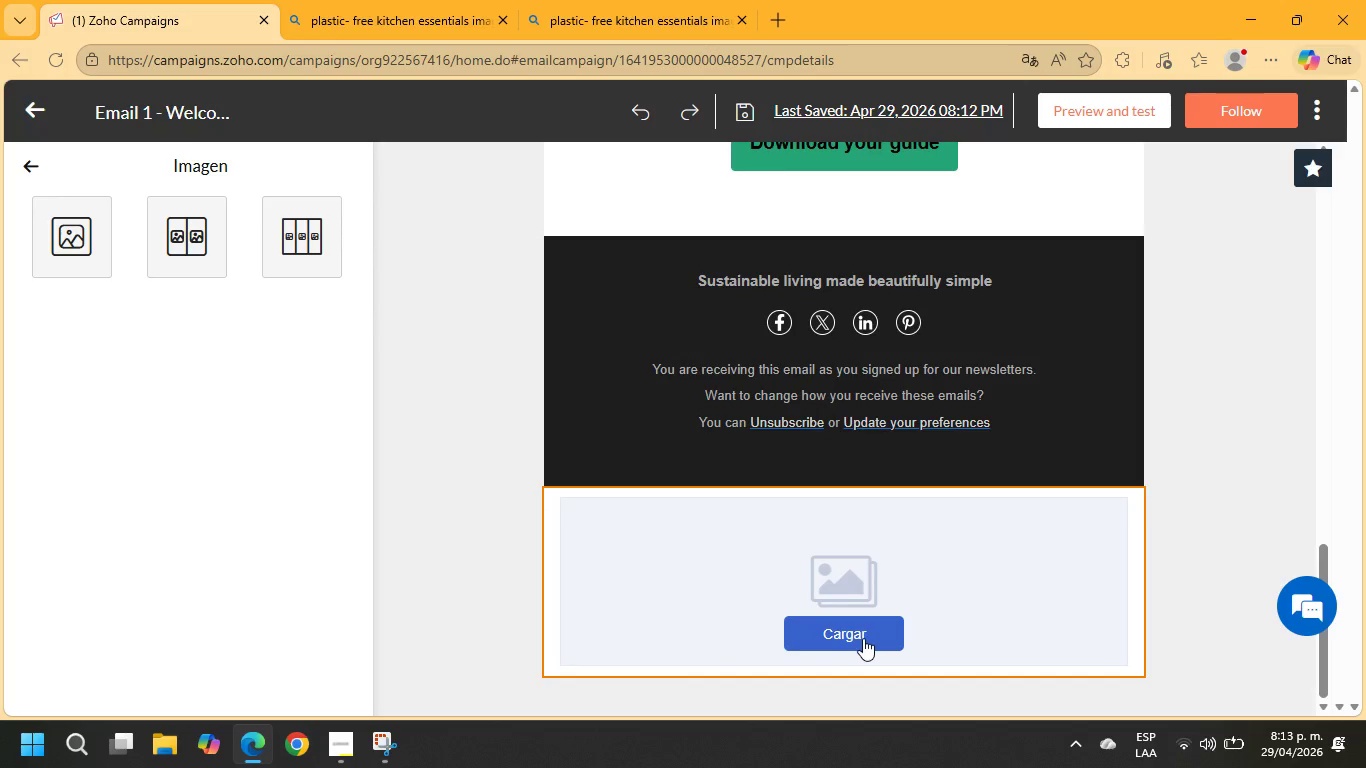 
left_click([1006, 545])
 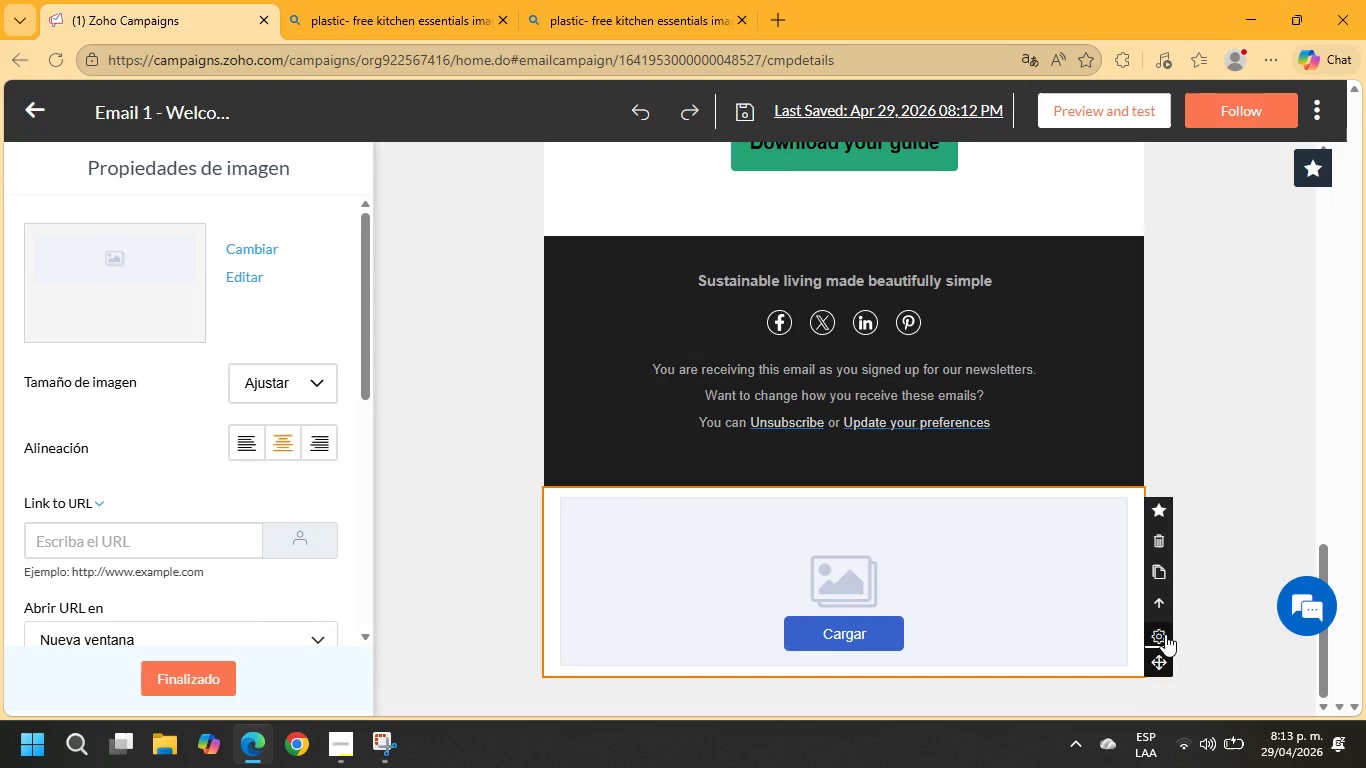 
left_click([1166, 634])
 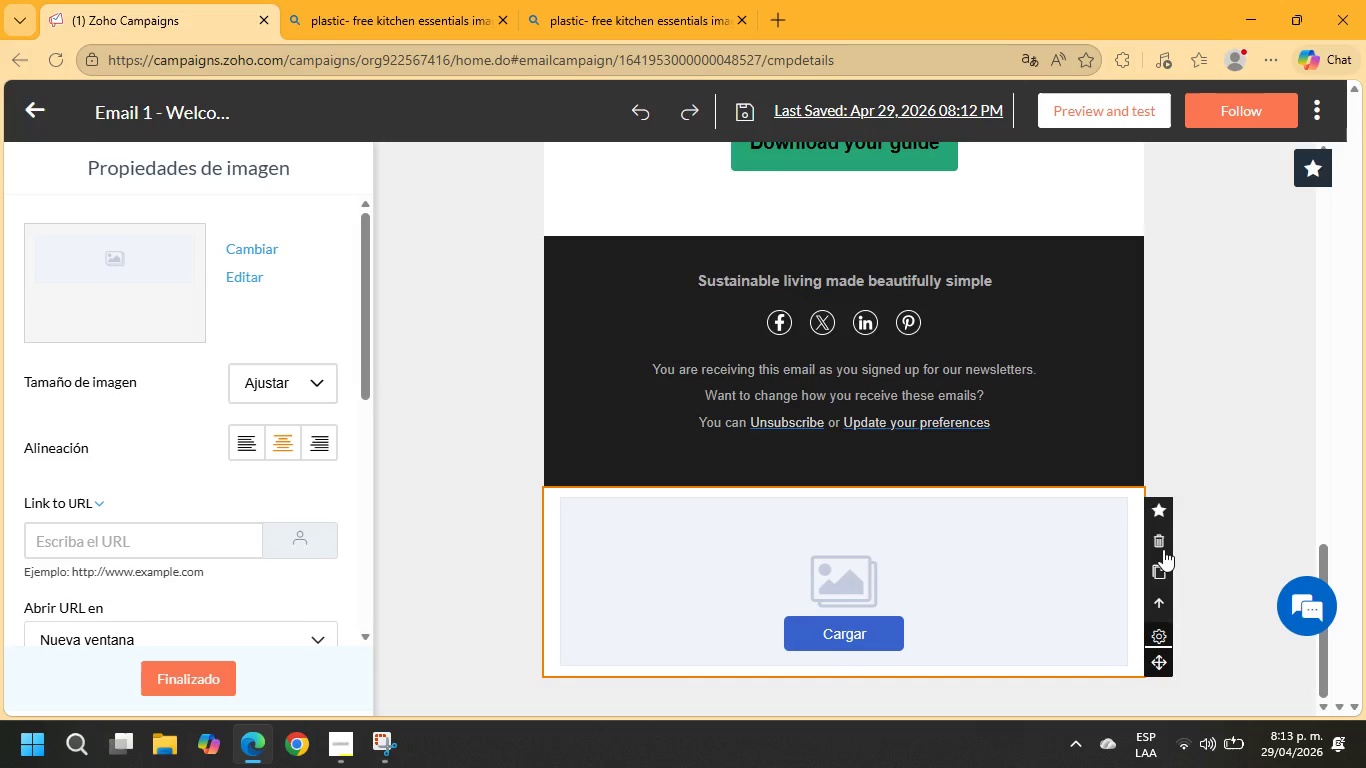 
left_click([1162, 539])
 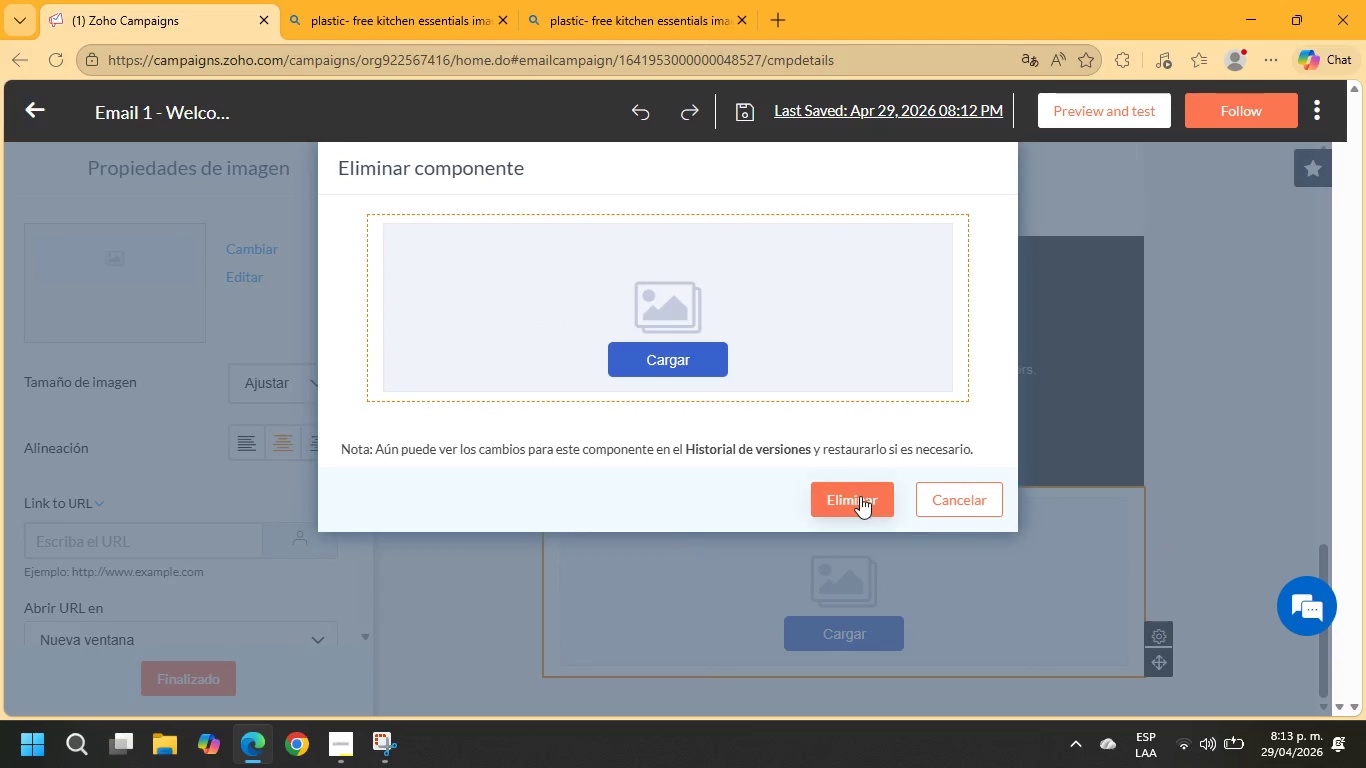 
left_click([858, 496])
 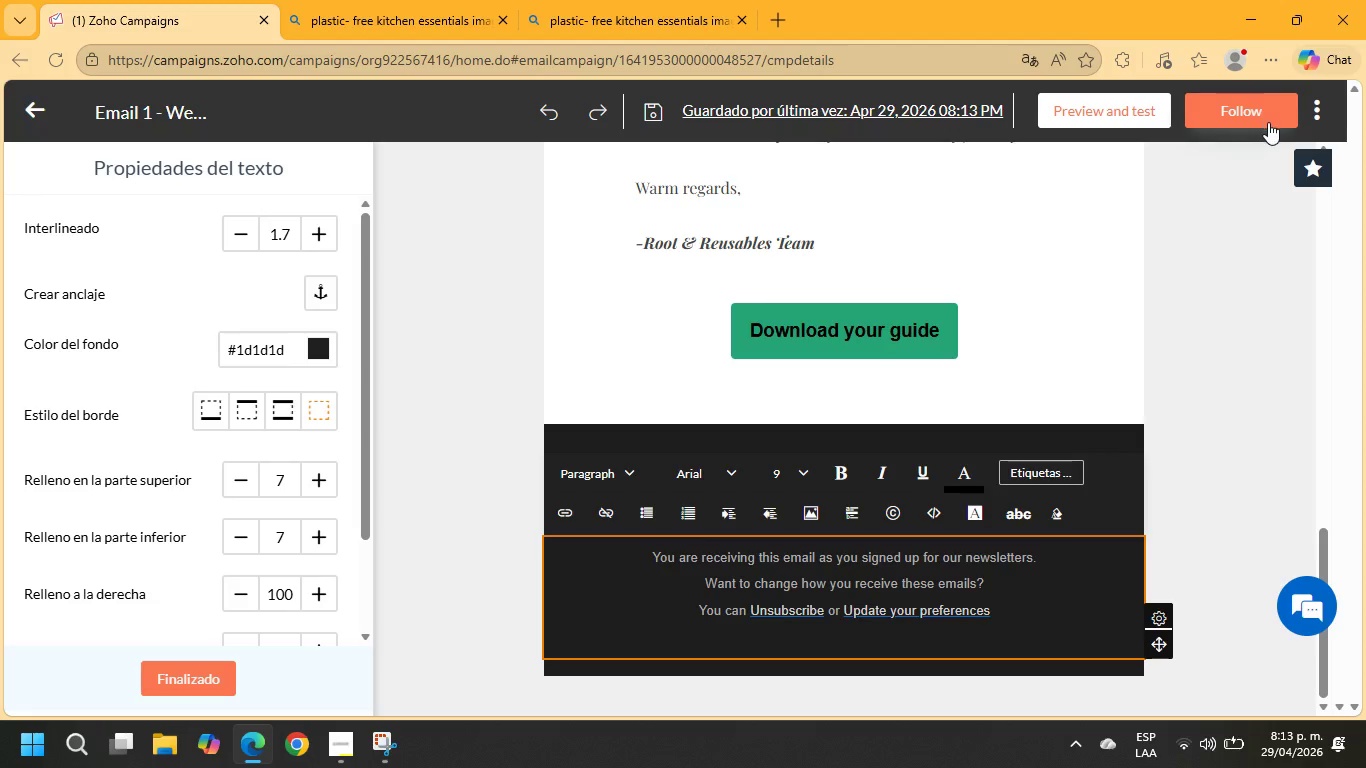 
left_click([1269, 117])
 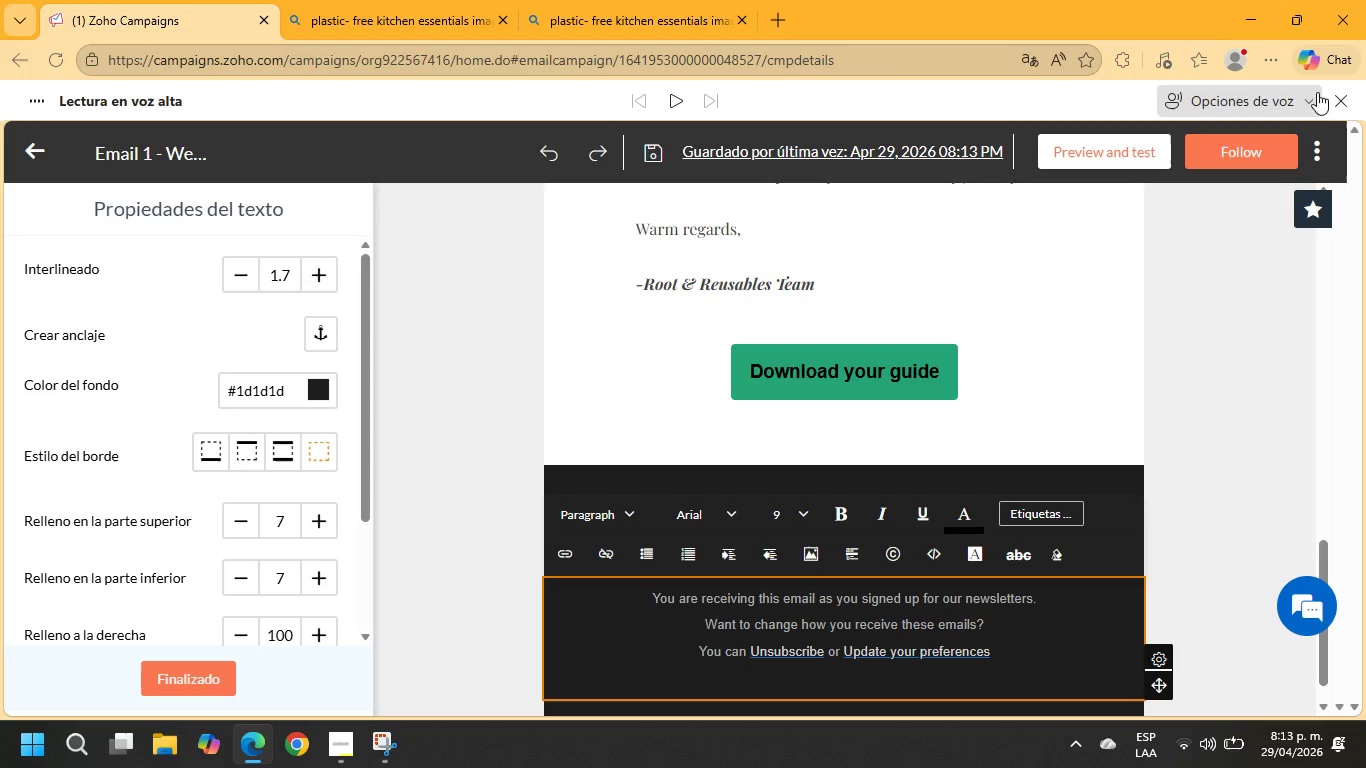 
left_click([1338, 97])
 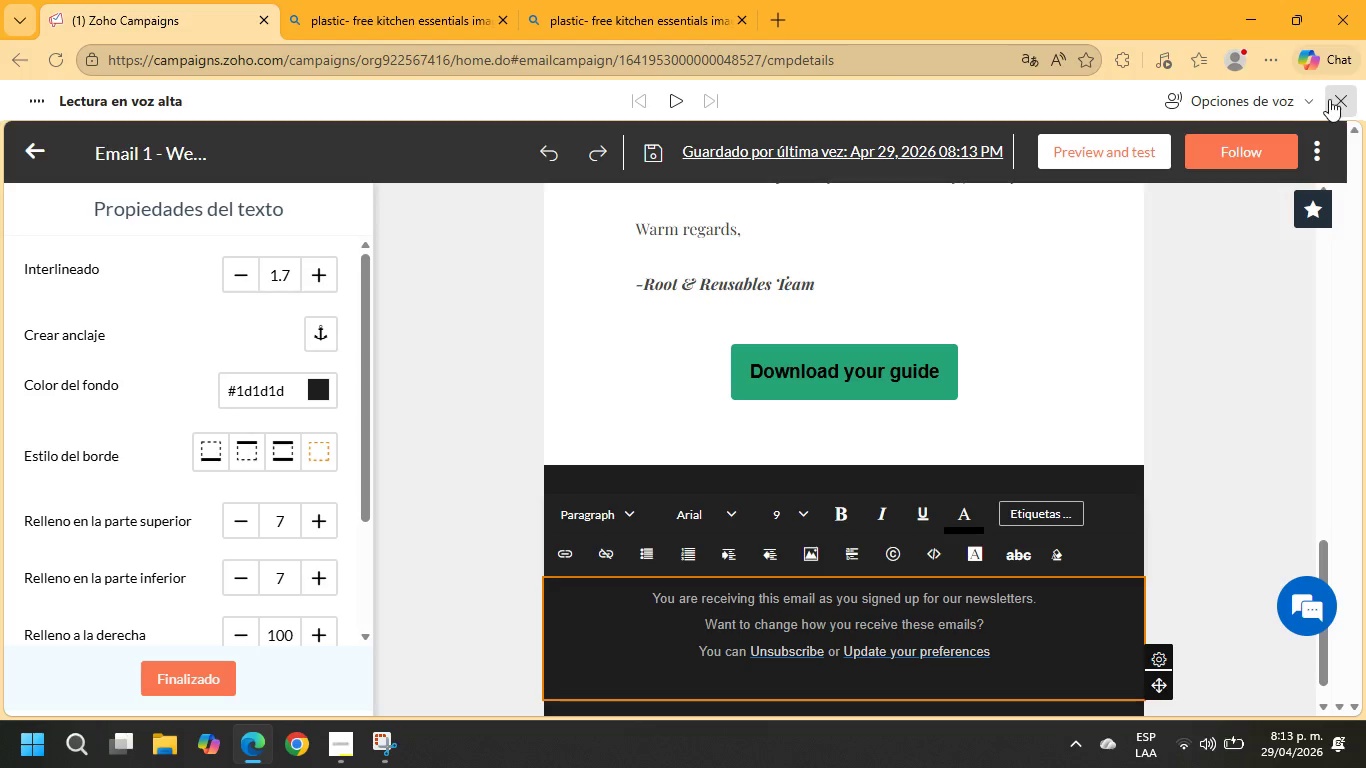 
left_click([1334, 101])
 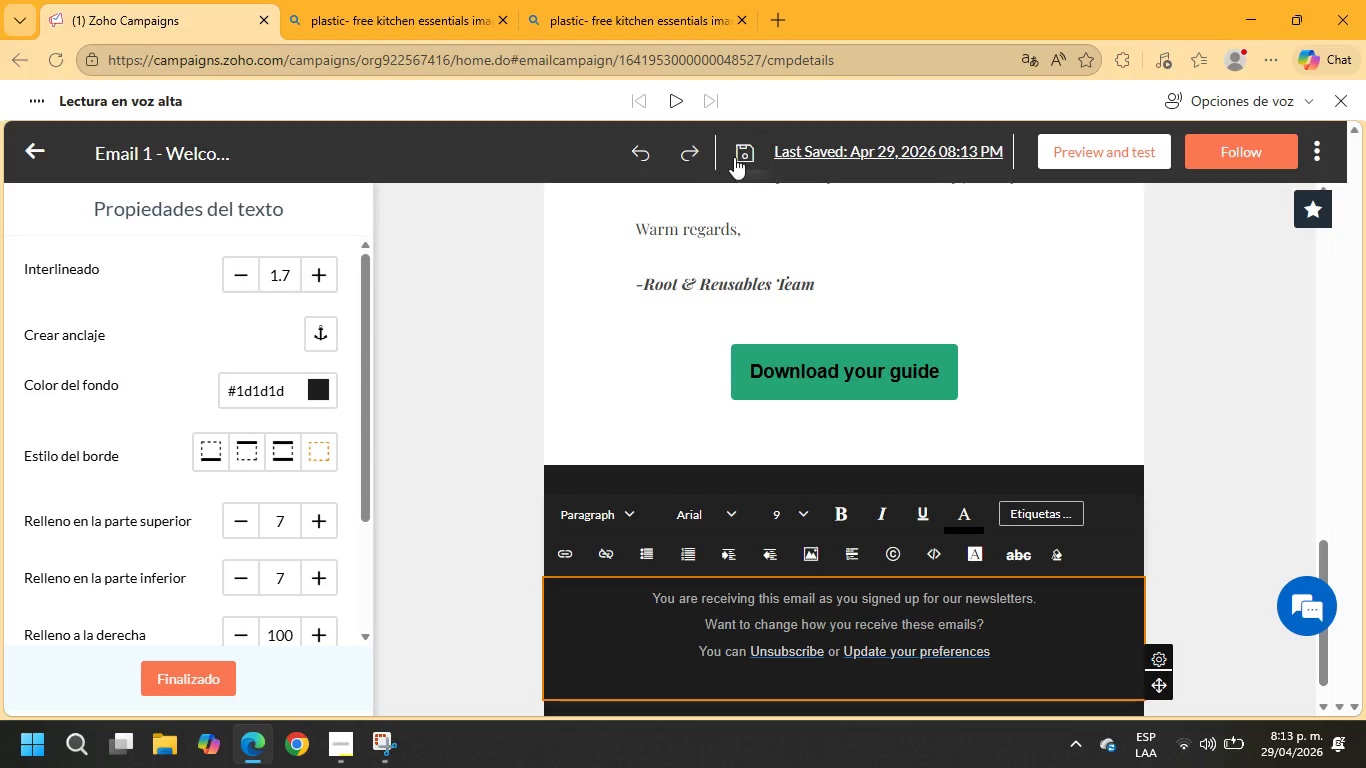 
left_click([748, 151])
 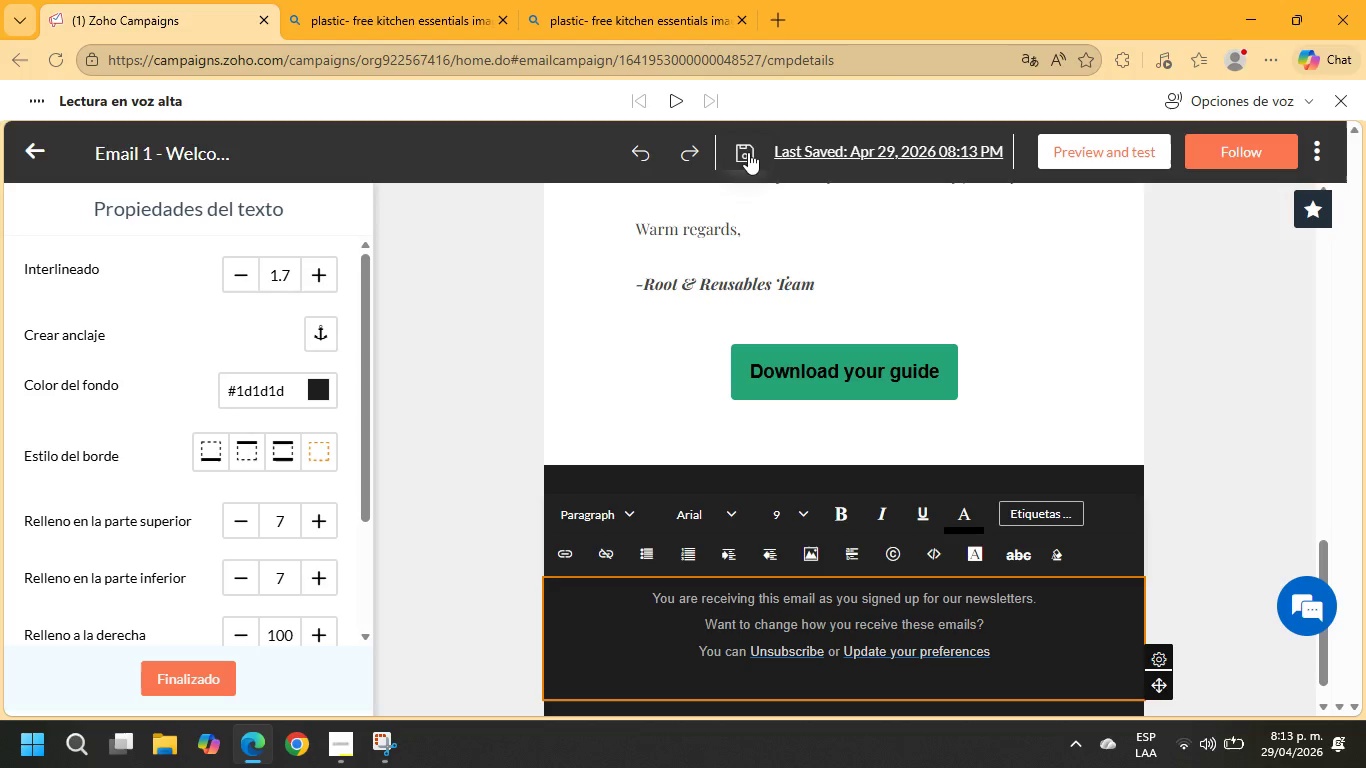 
scroll: coordinate [972, 463], scroll_direction: down, amount: 3.0
 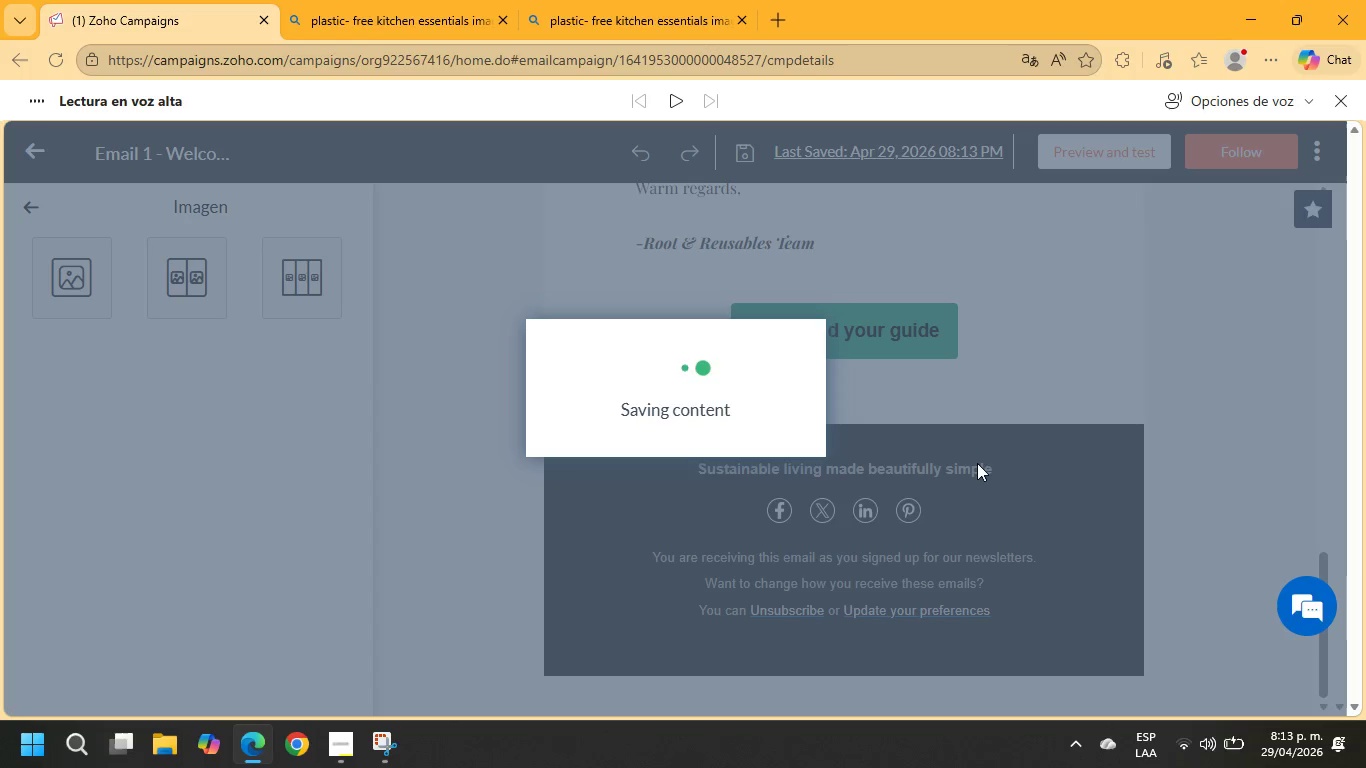 
wait(21.79)
 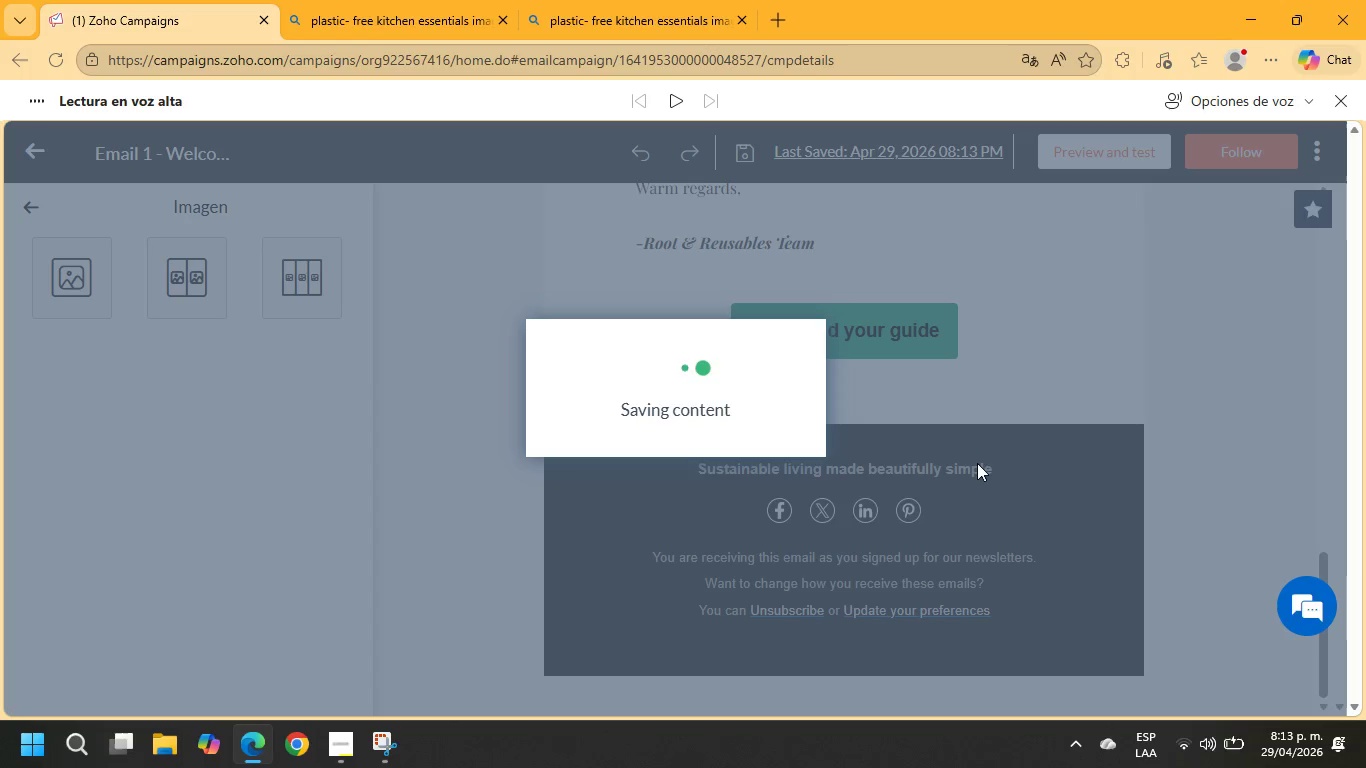 
scroll: coordinate [477, 498], scroll_direction: down, amount: 4.0
 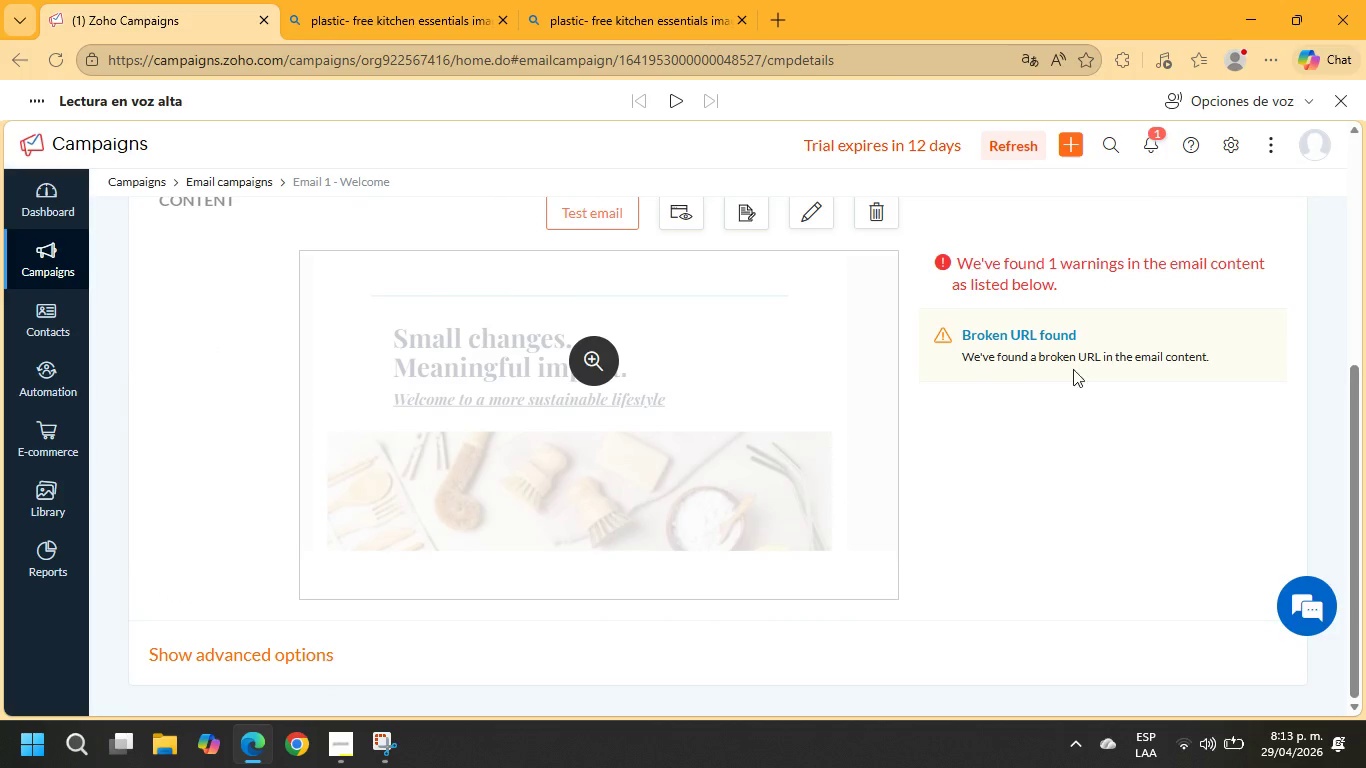 
wait(7.75)
 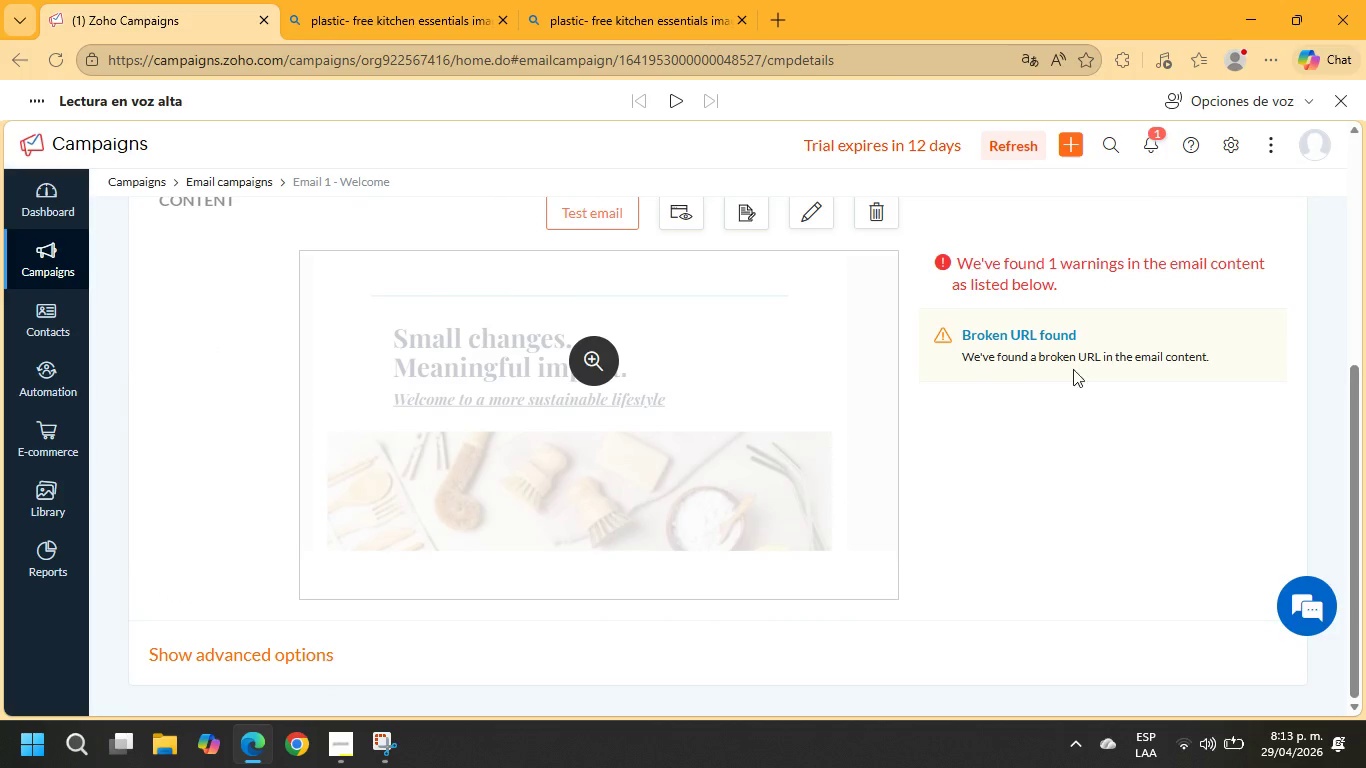 
scroll: coordinate [1188, 421], scroll_direction: up, amount: 5.0
 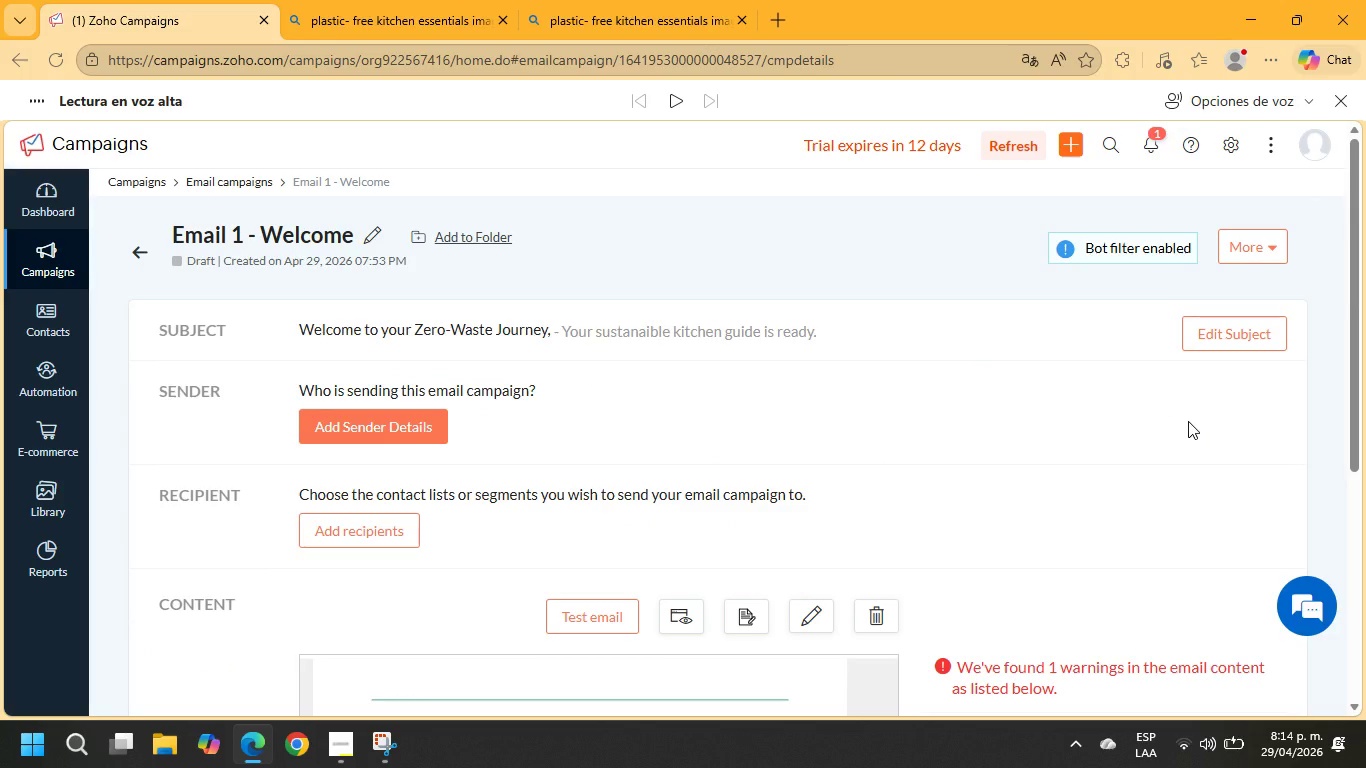 
scroll: coordinate [1188, 424], scroll_direction: down, amount: 3.0
 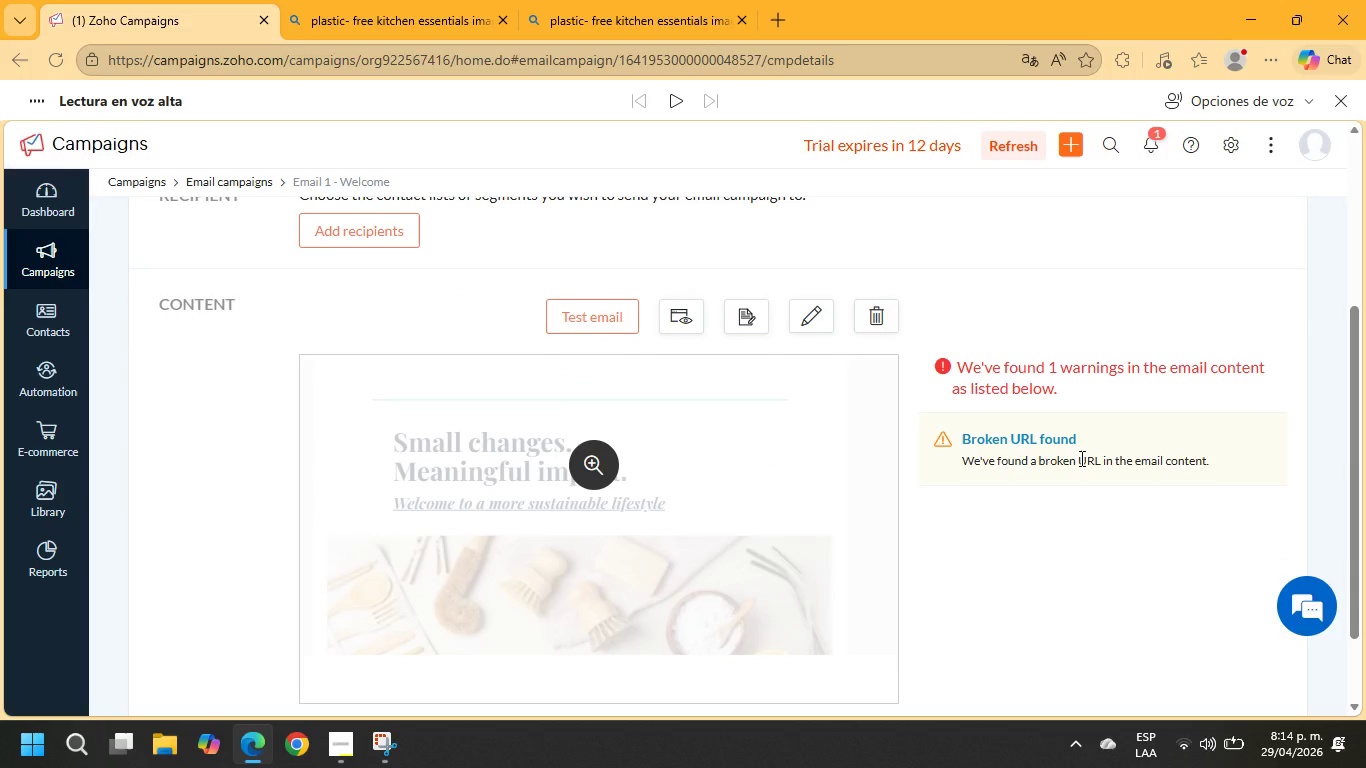 
double_click([1023, 435])
 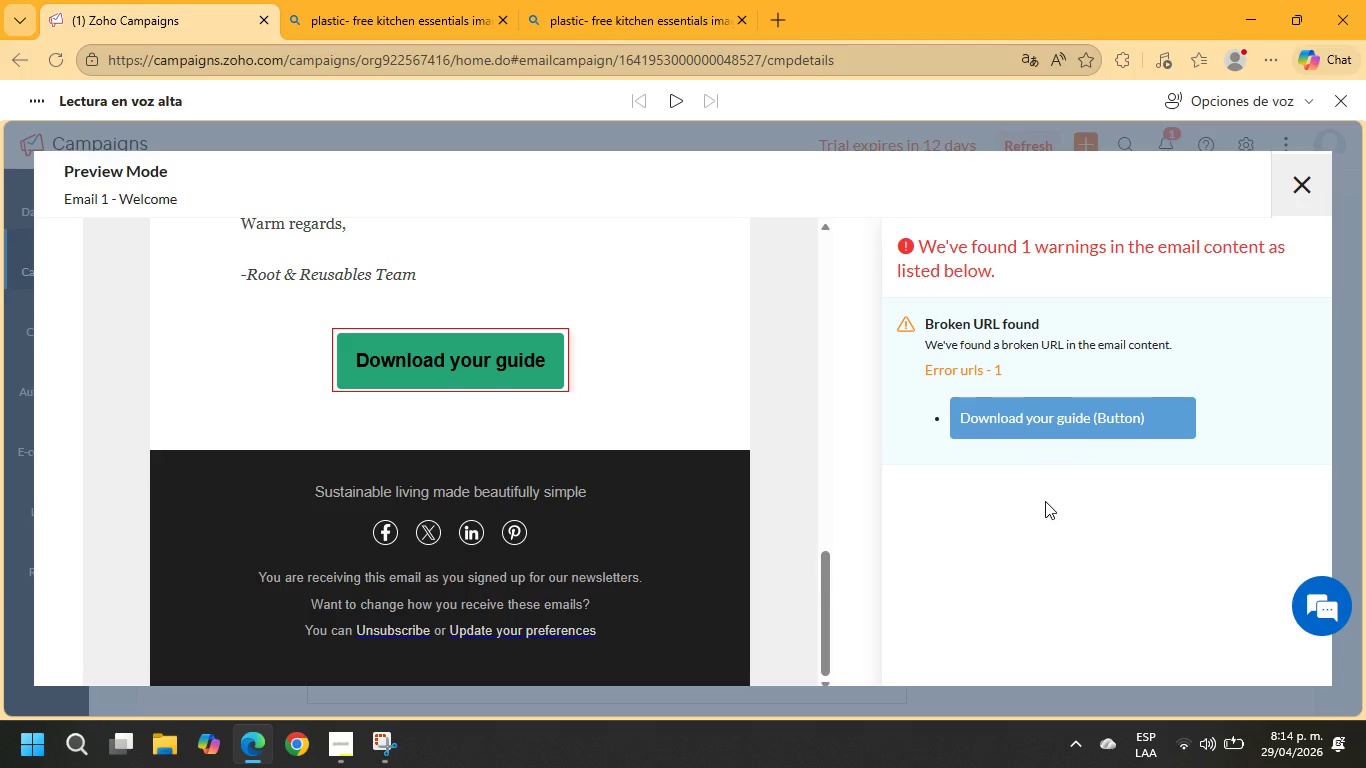 
wait(9.19)
 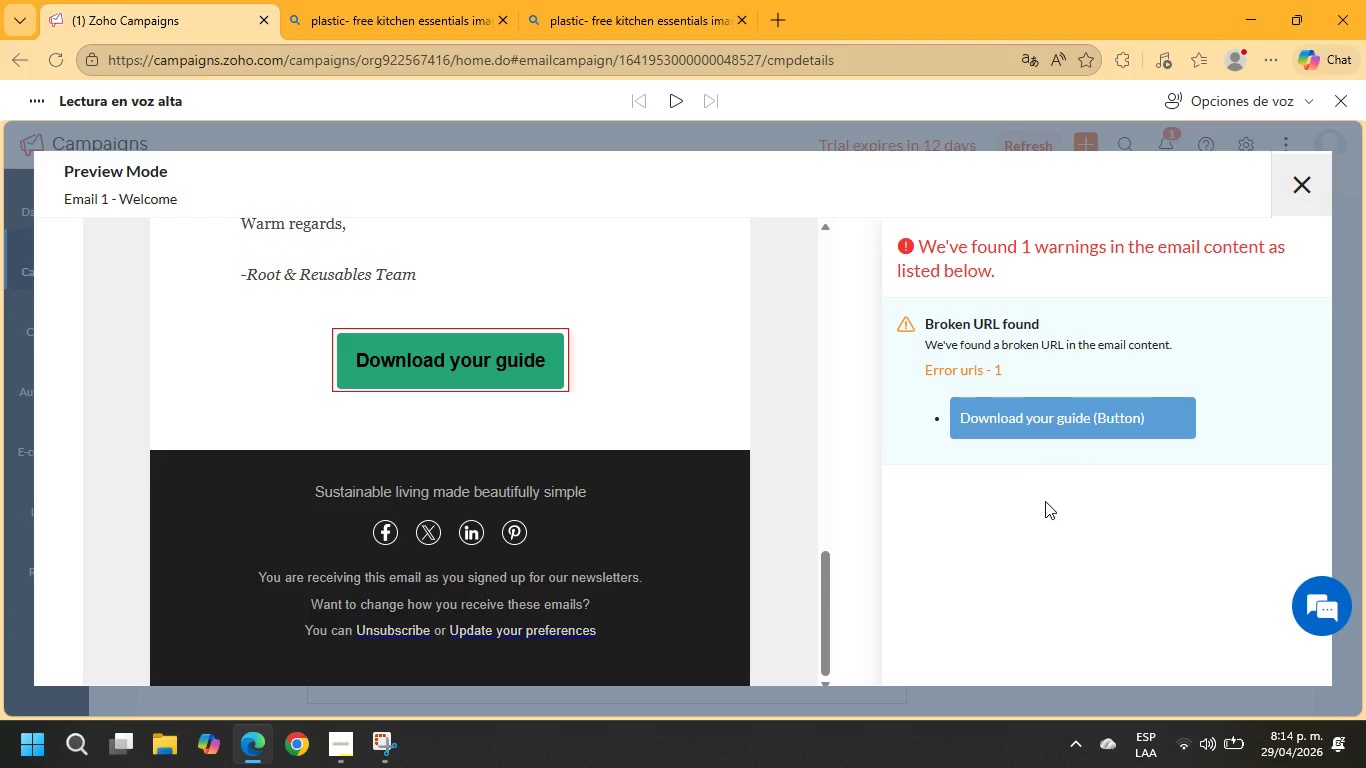 
scroll: coordinate [777, 389], scroll_direction: down, amount: 13.0
 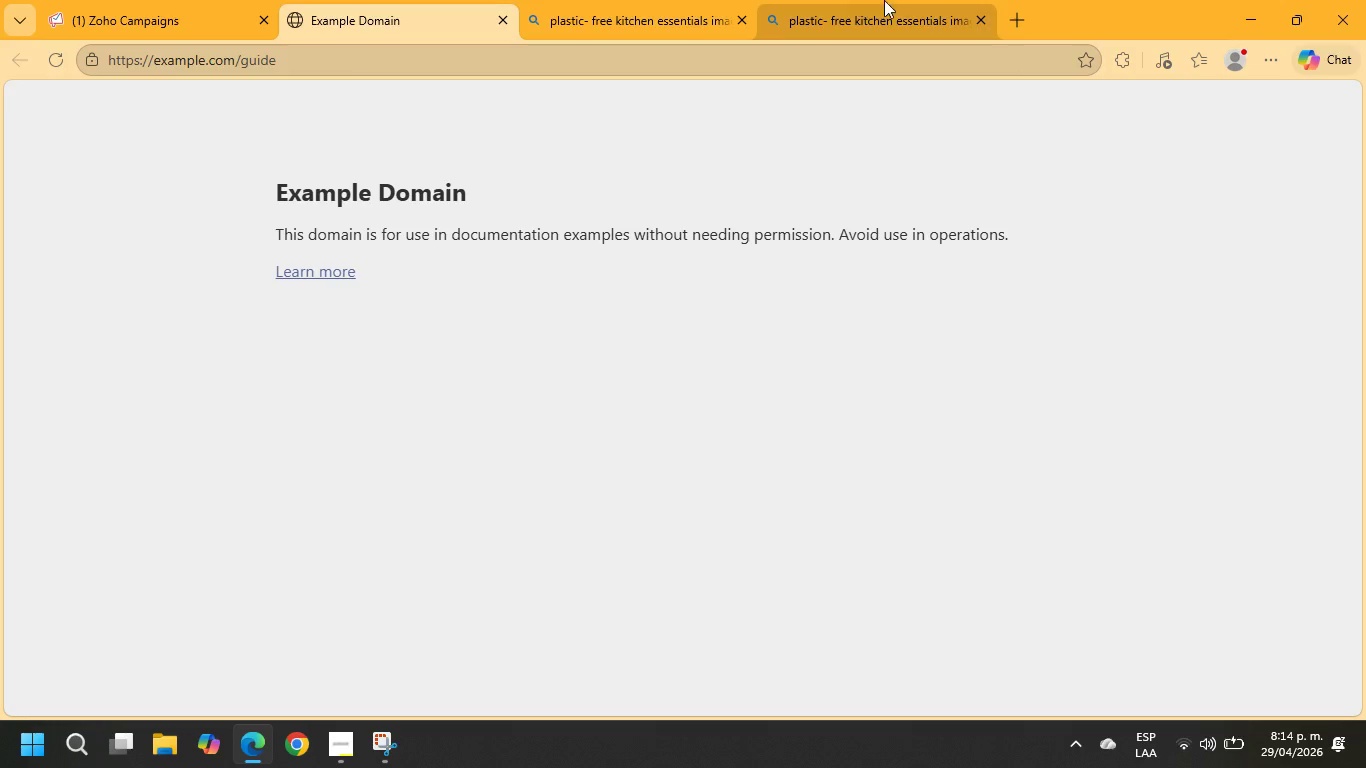 
wait(7.4)
 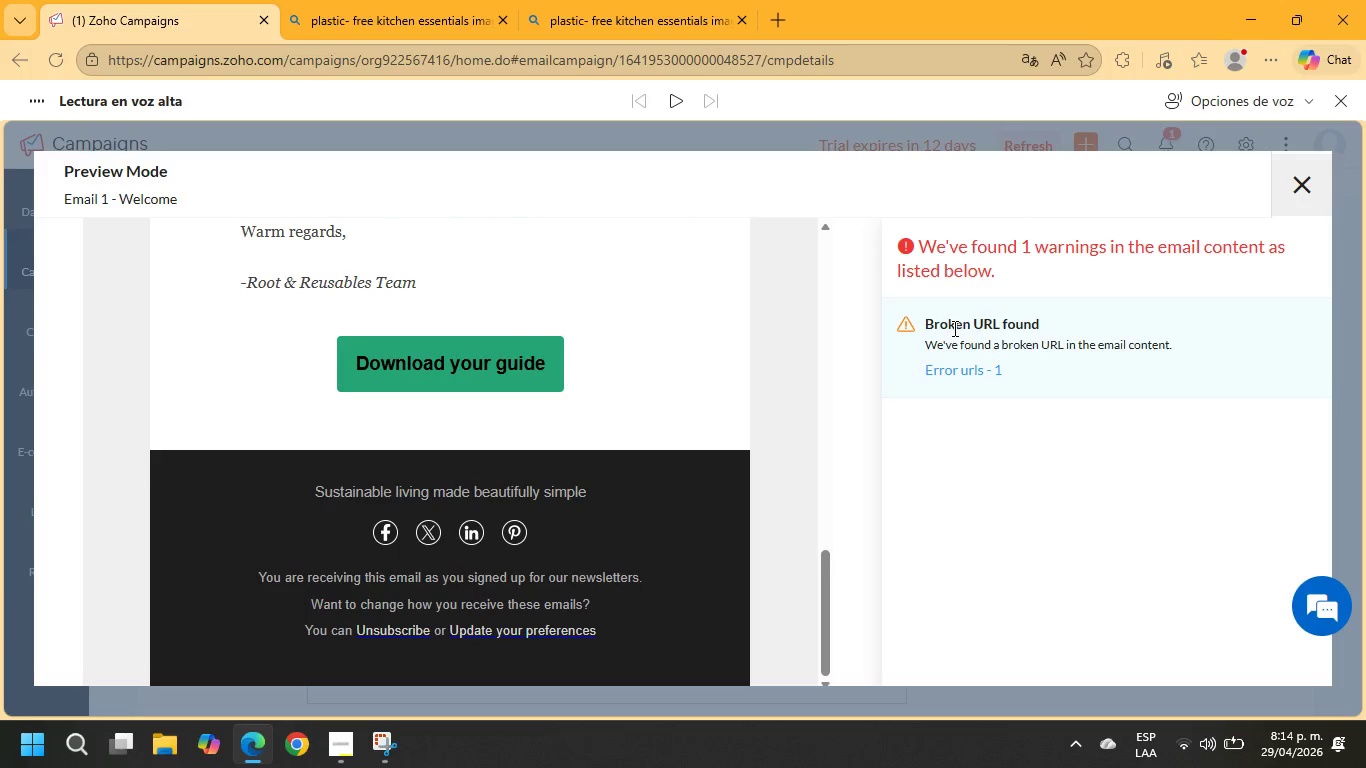 
left_click([509, 24])
 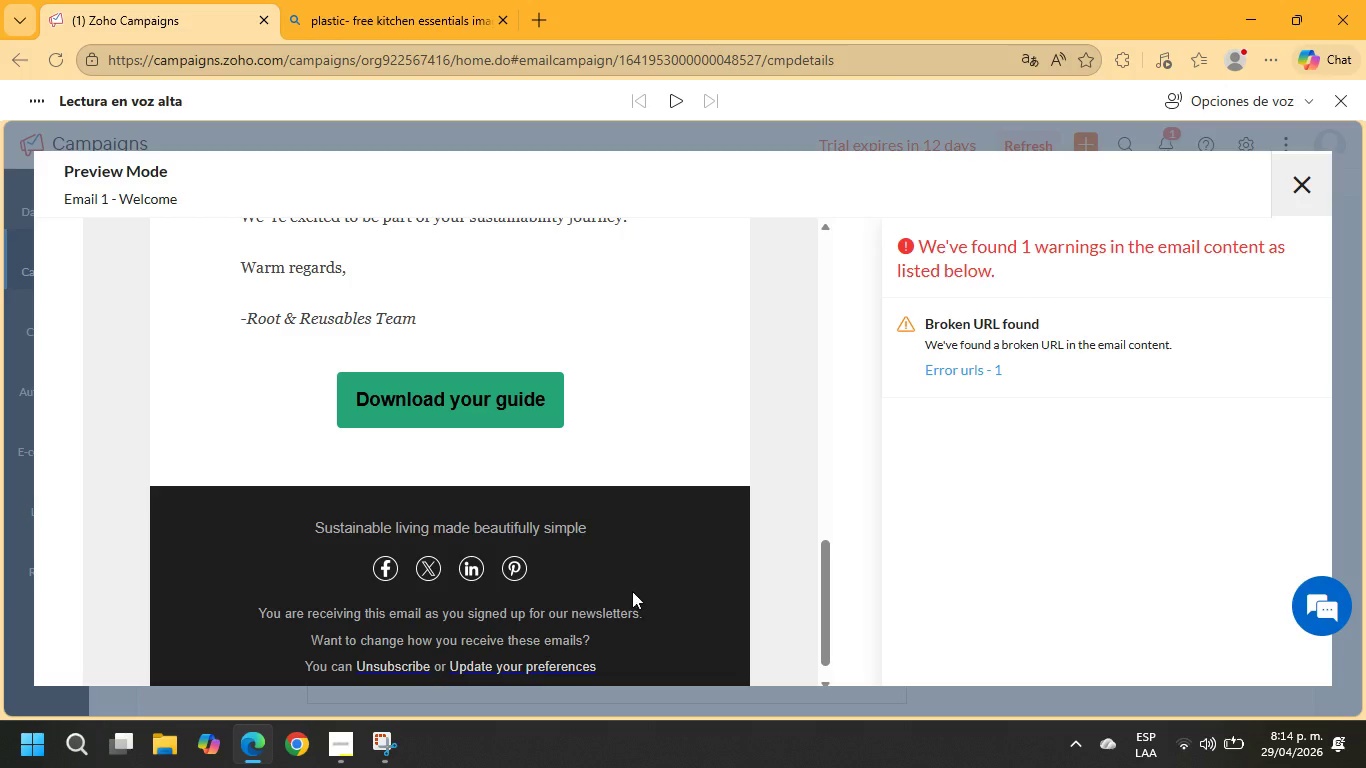 
scroll: coordinate [639, 544], scroll_direction: up, amount: 4.0
 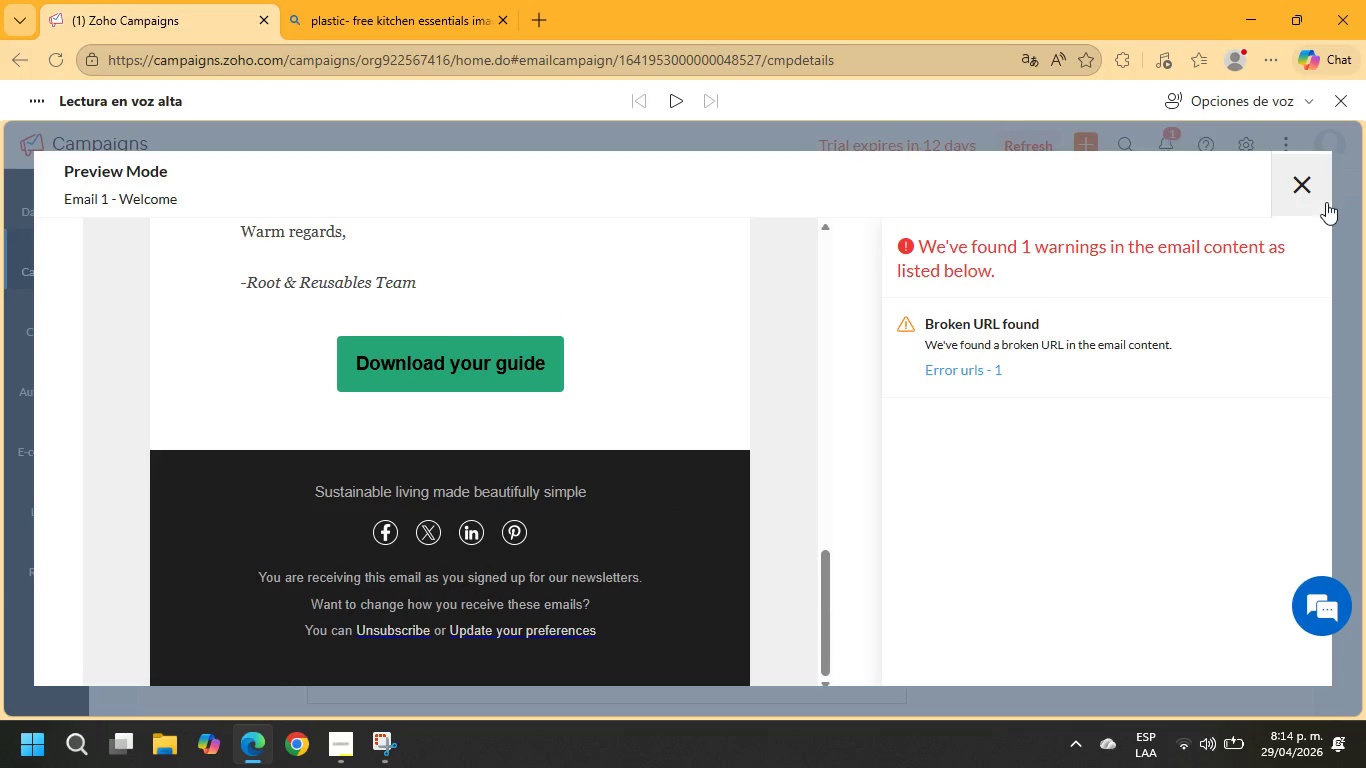 
left_click([1321, 186])
 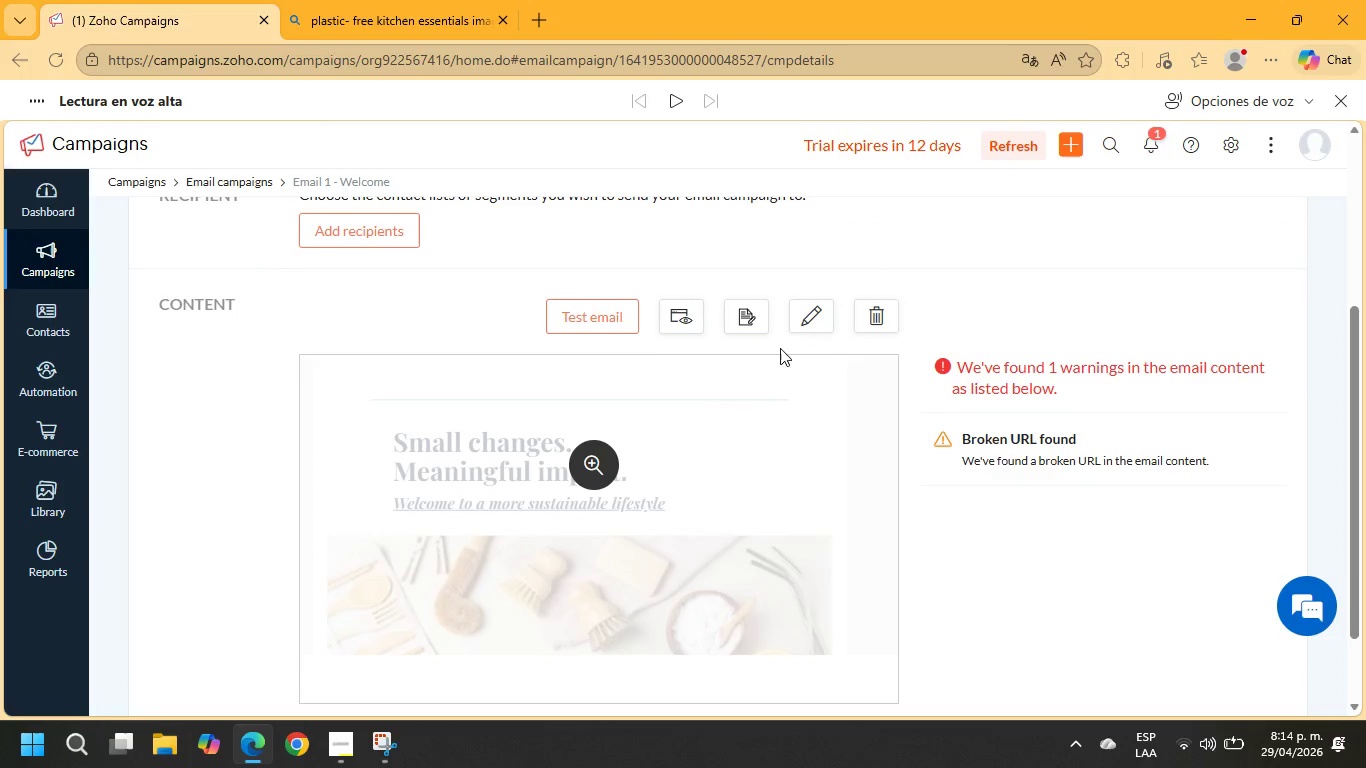 
left_click([815, 313])
 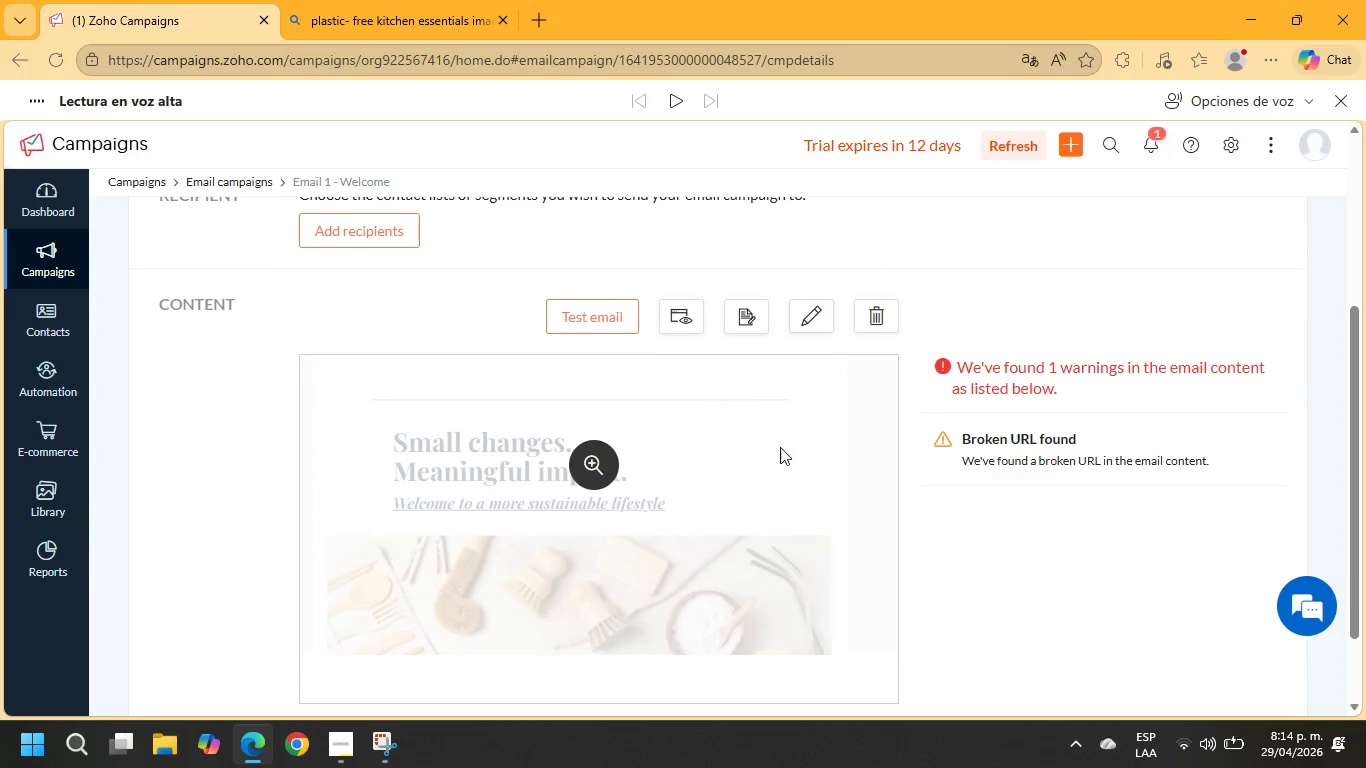 
scroll: coordinate [782, 490], scroll_direction: down, amount: 10.0
 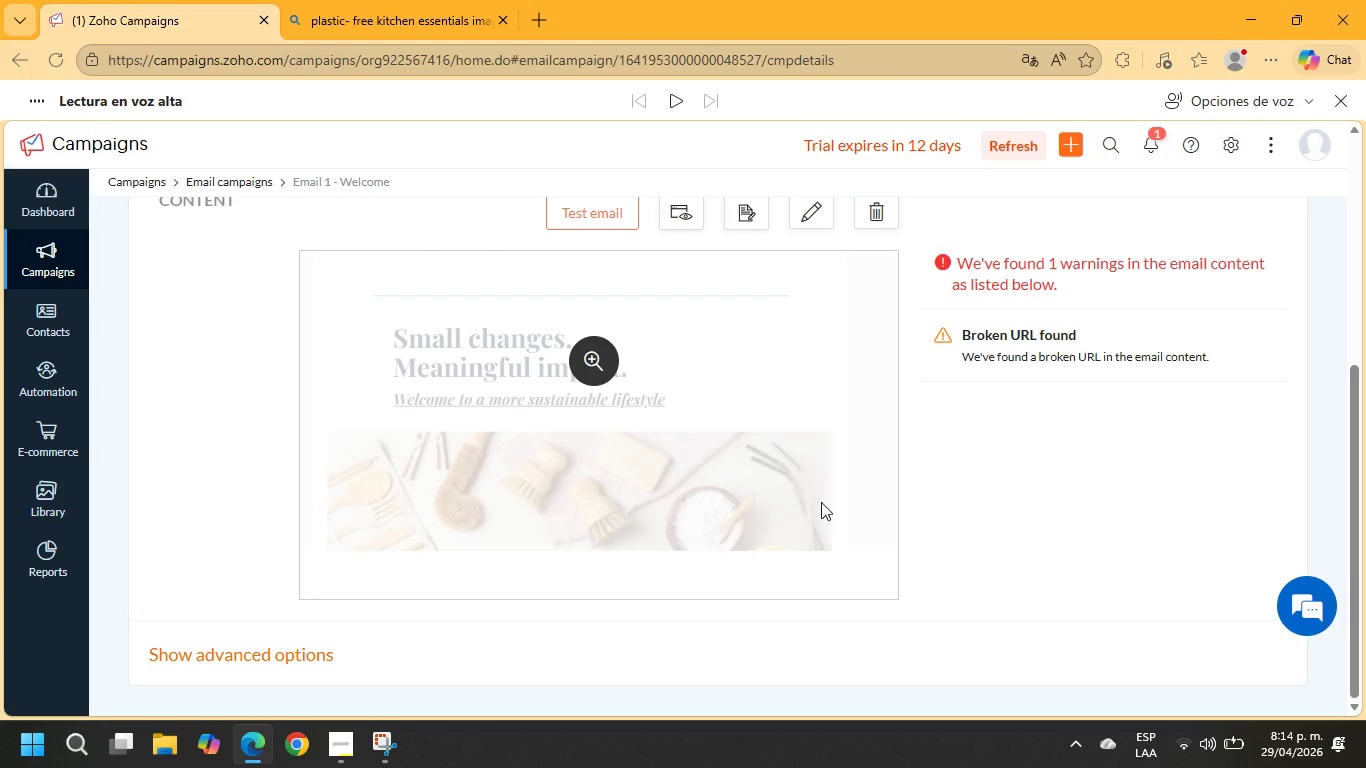 
scroll: coordinate [862, 509], scroll_direction: up, amount: 5.0
 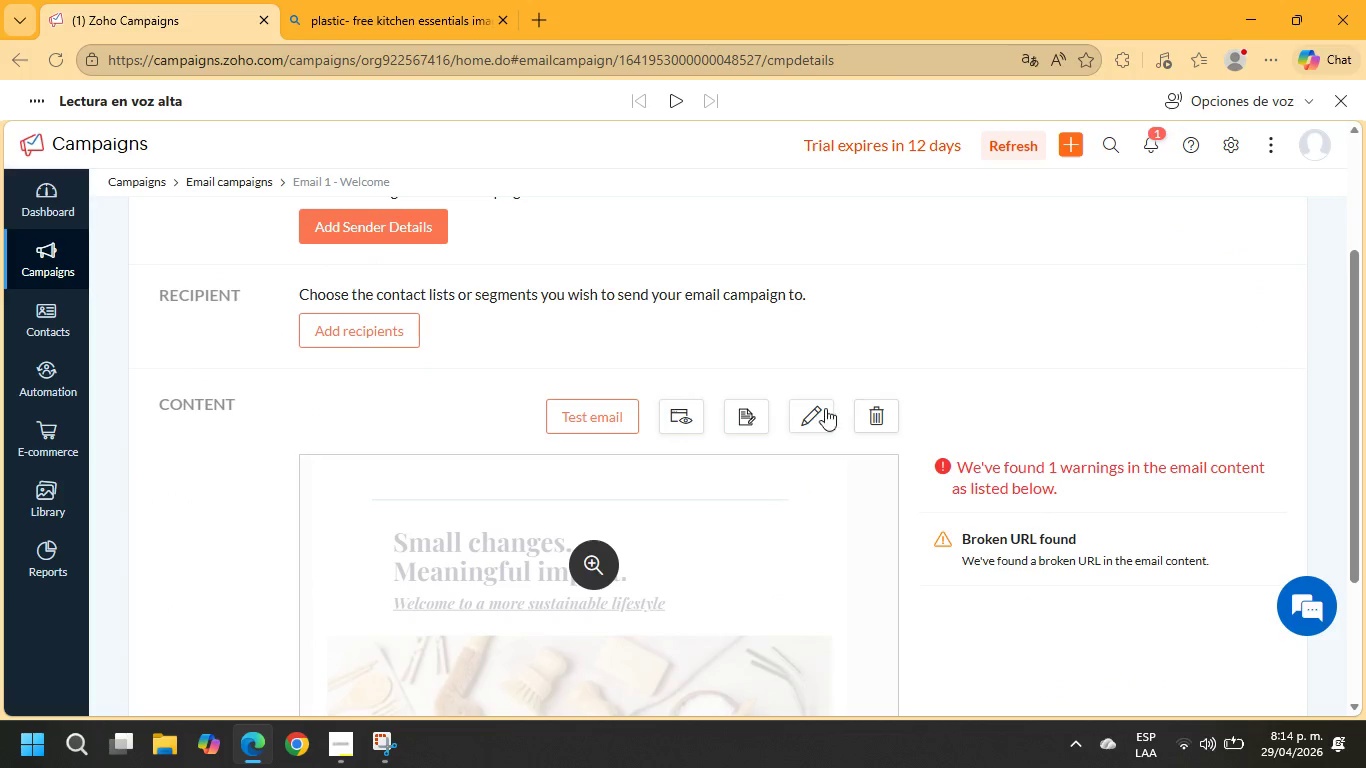 
left_click([809, 416])
 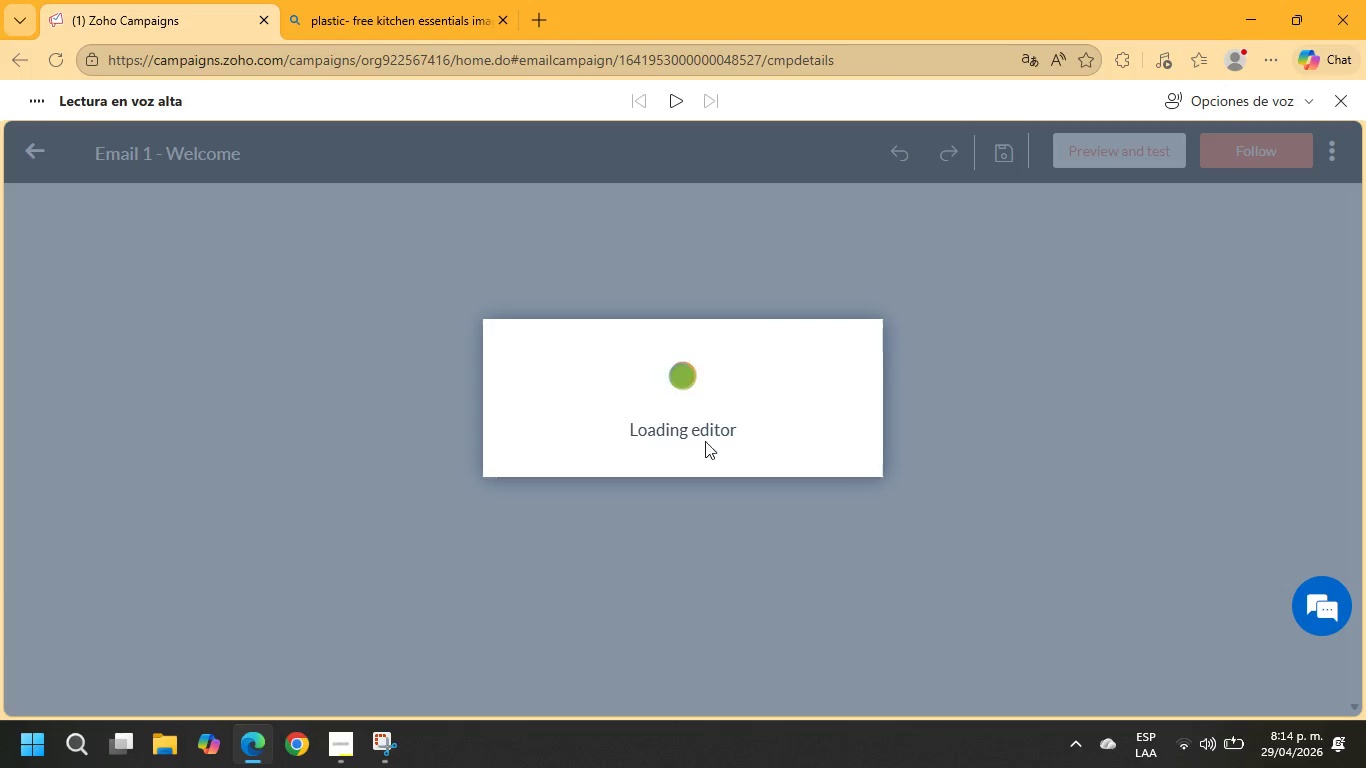 
wait(18.88)
 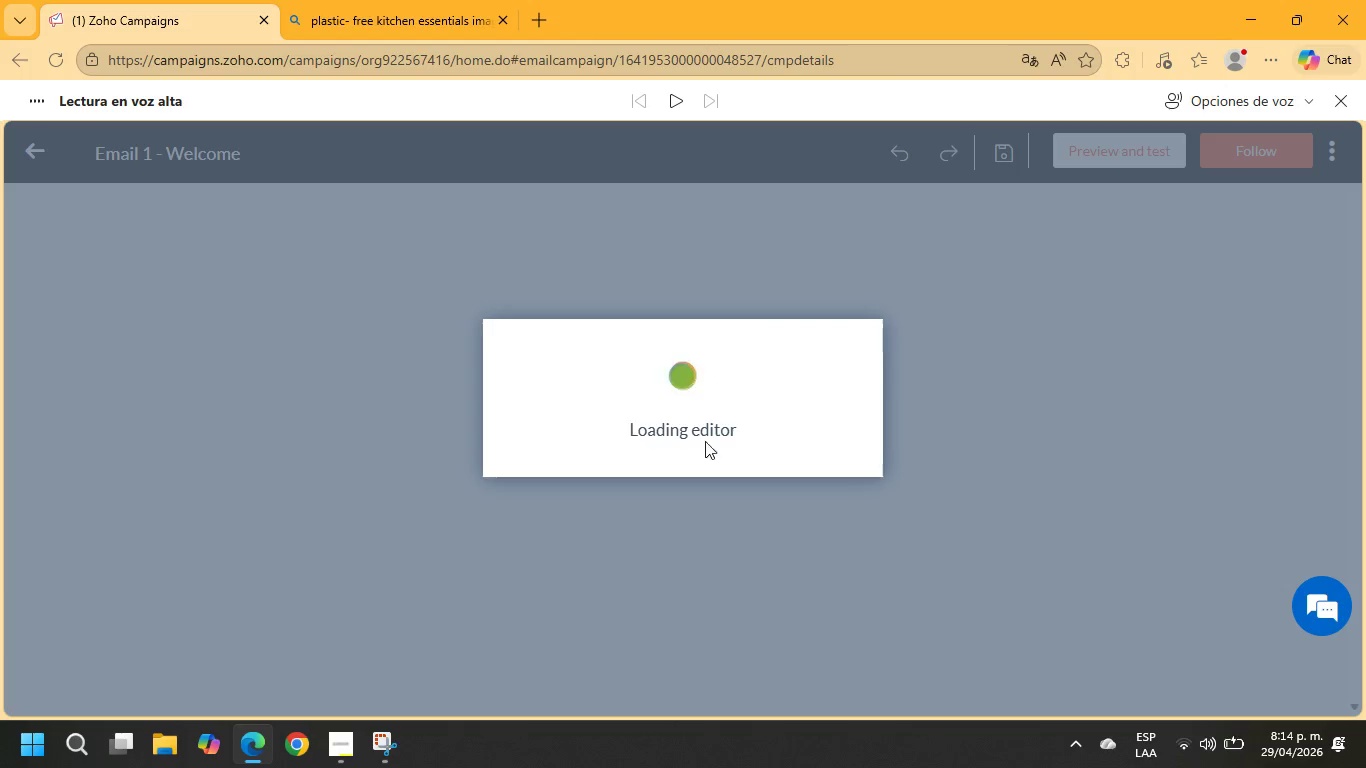 
left_click([350, 750])
 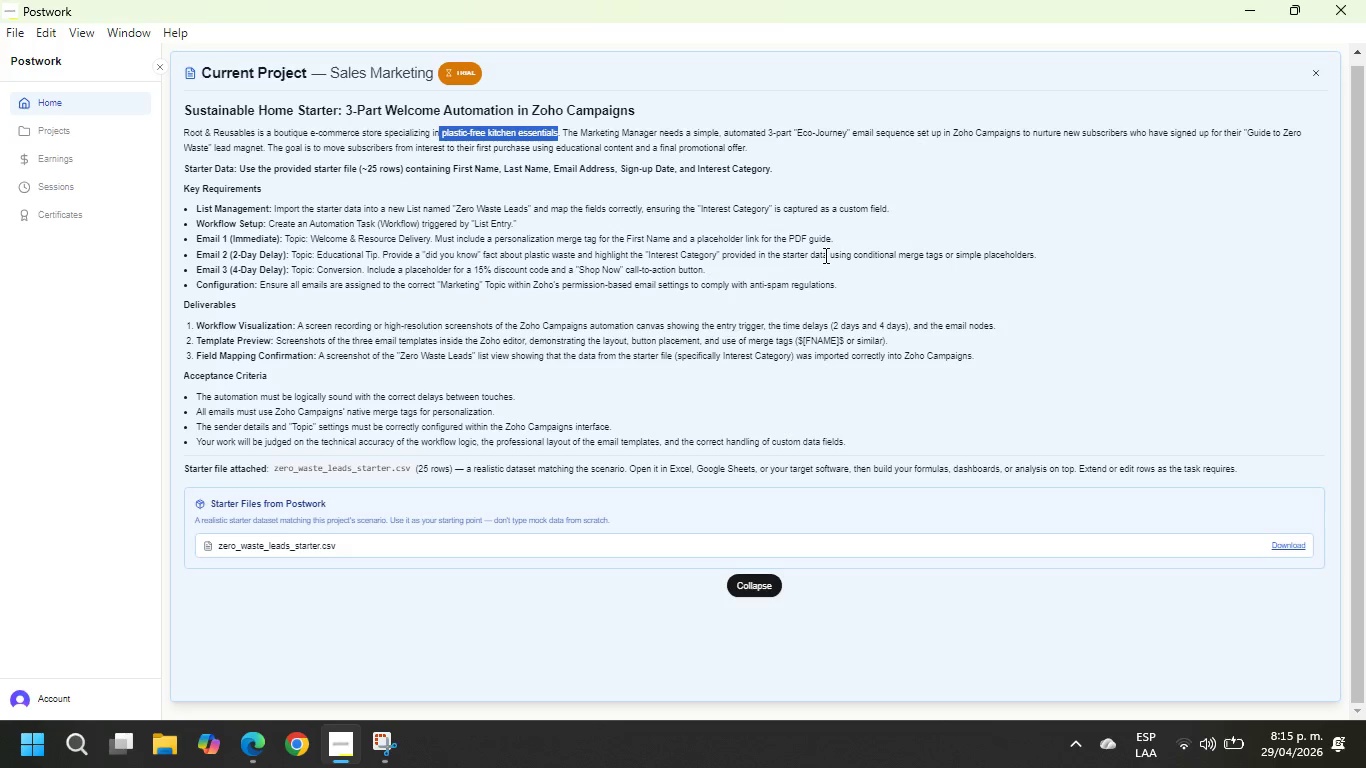 
wait(14.73)
 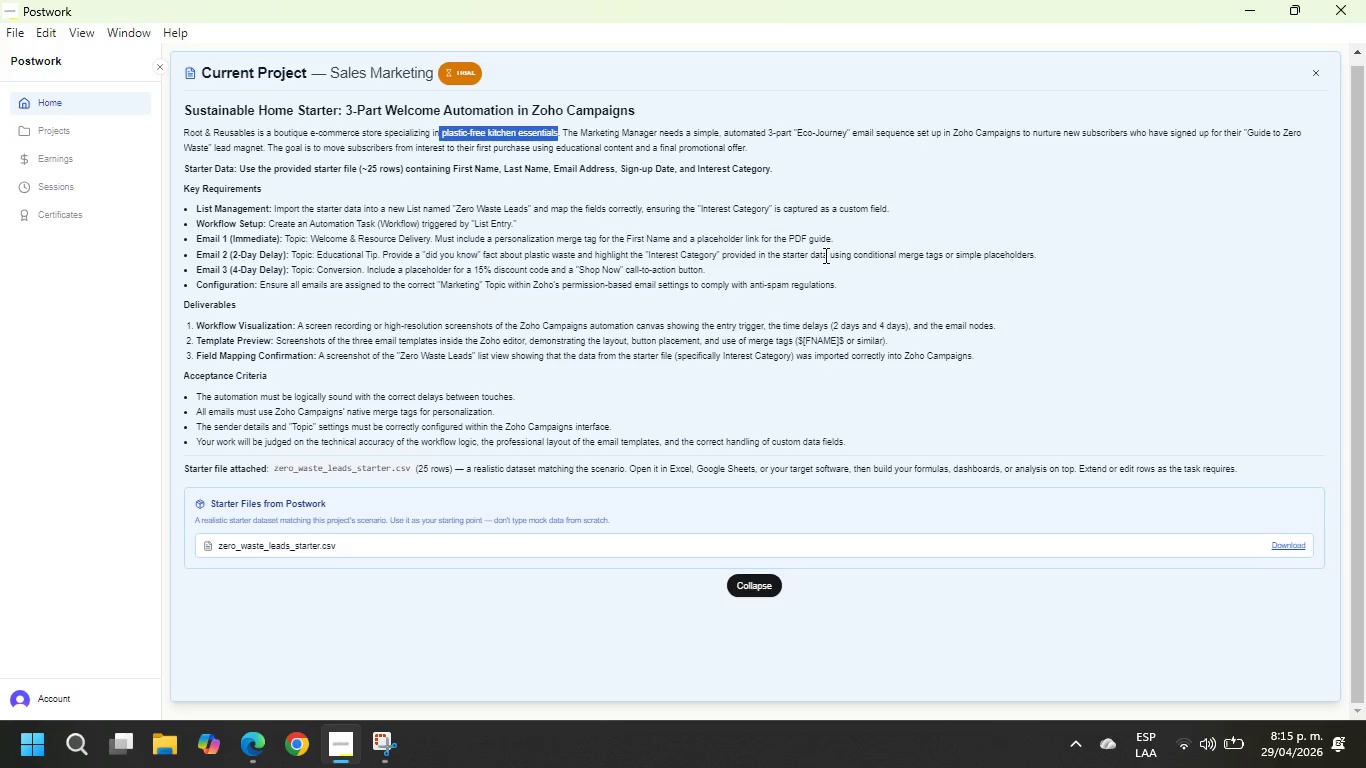 
mouse_move([385, 722])
 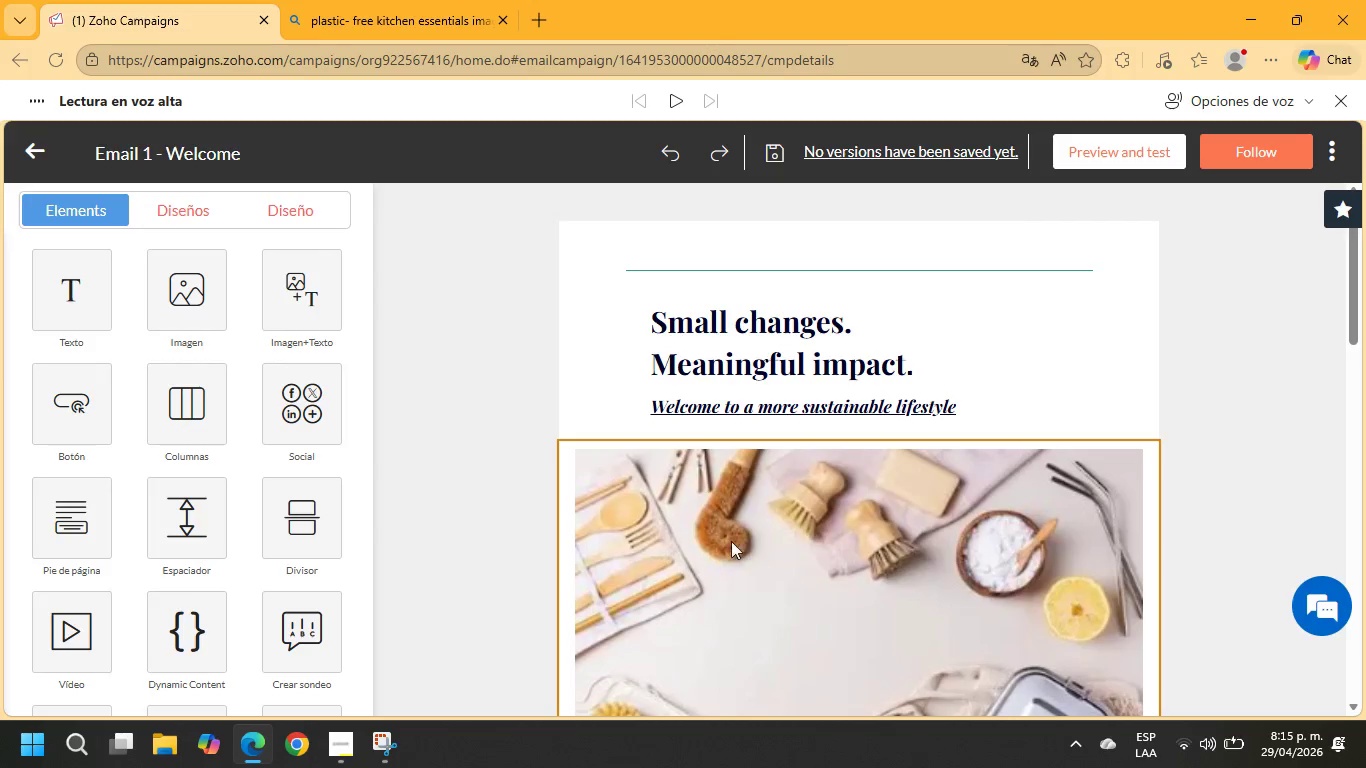 
scroll: coordinate [785, 478], scroll_direction: down, amount: 13.0
 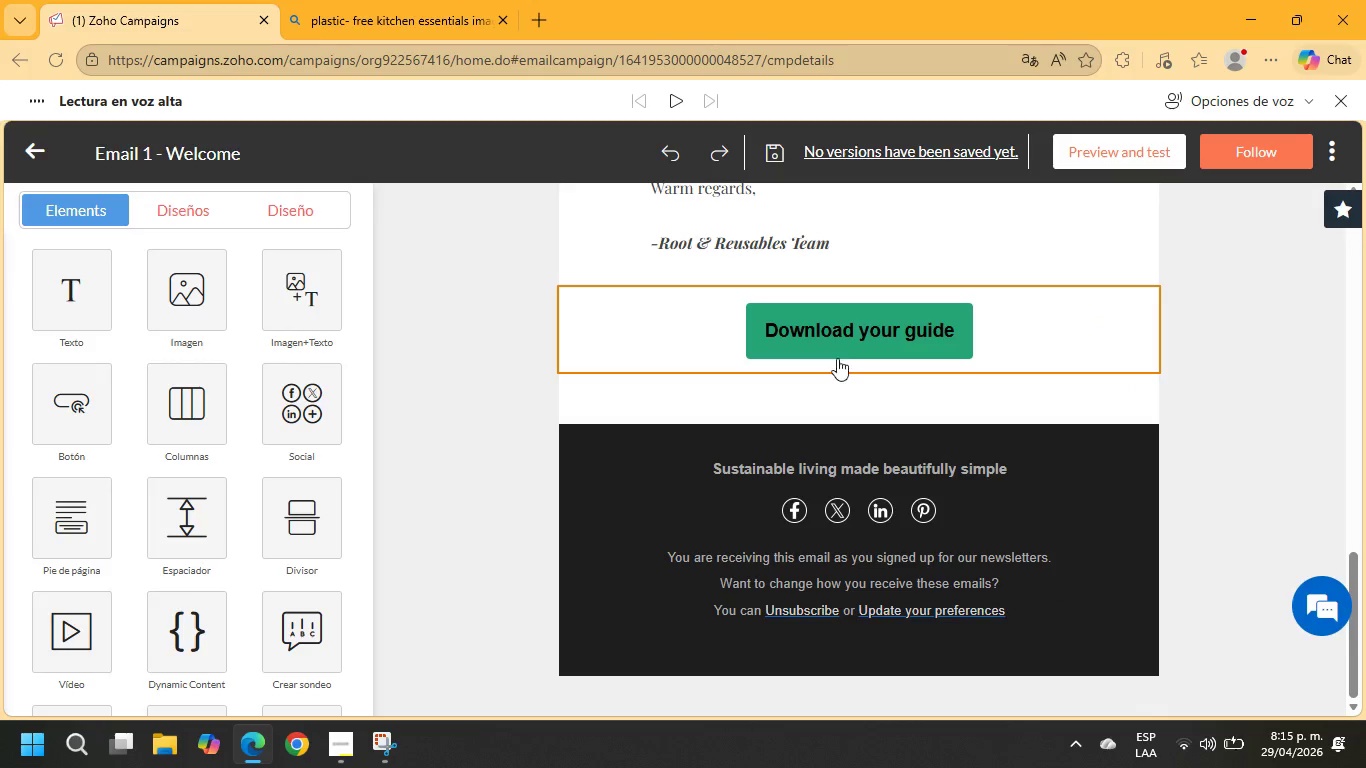 
left_click([838, 331])
 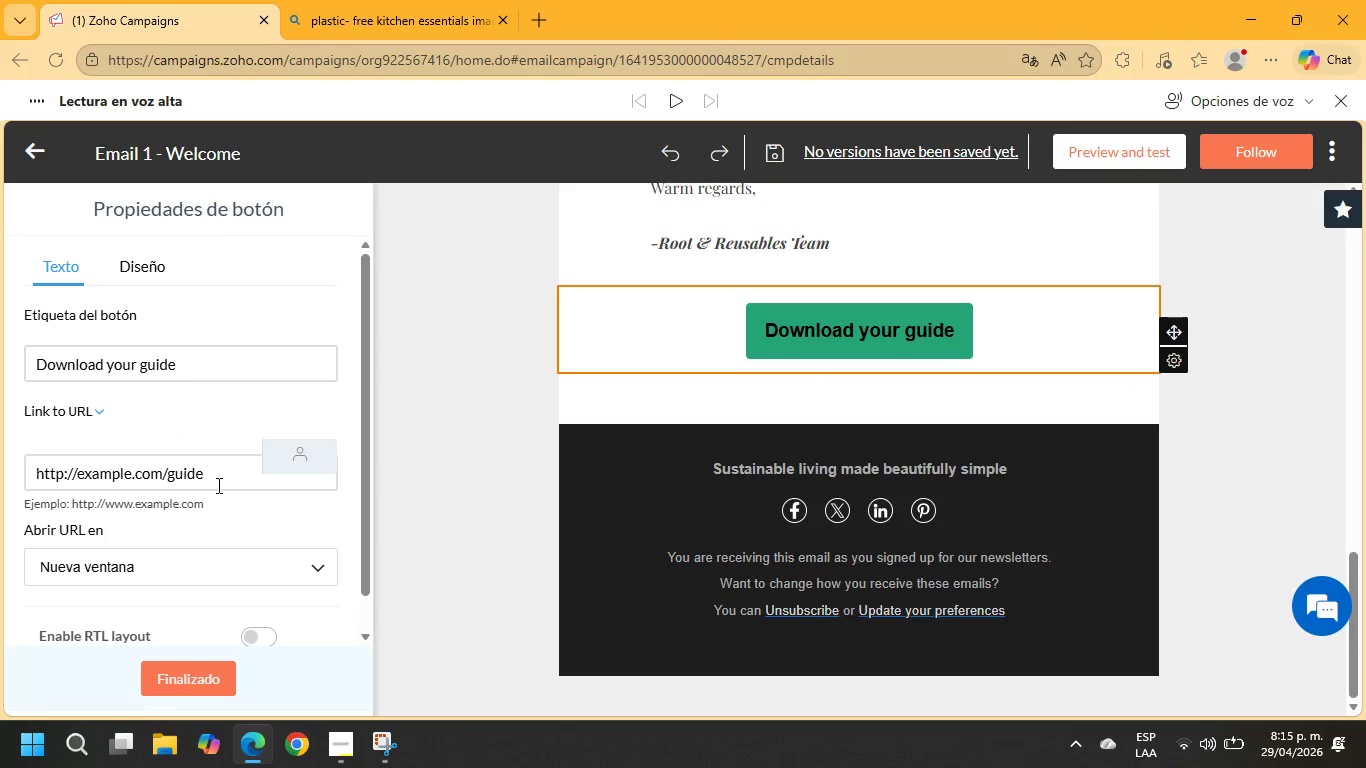 
left_click_drag(start_coordinate=[212, 480], to_coordinate=[80, 485])
 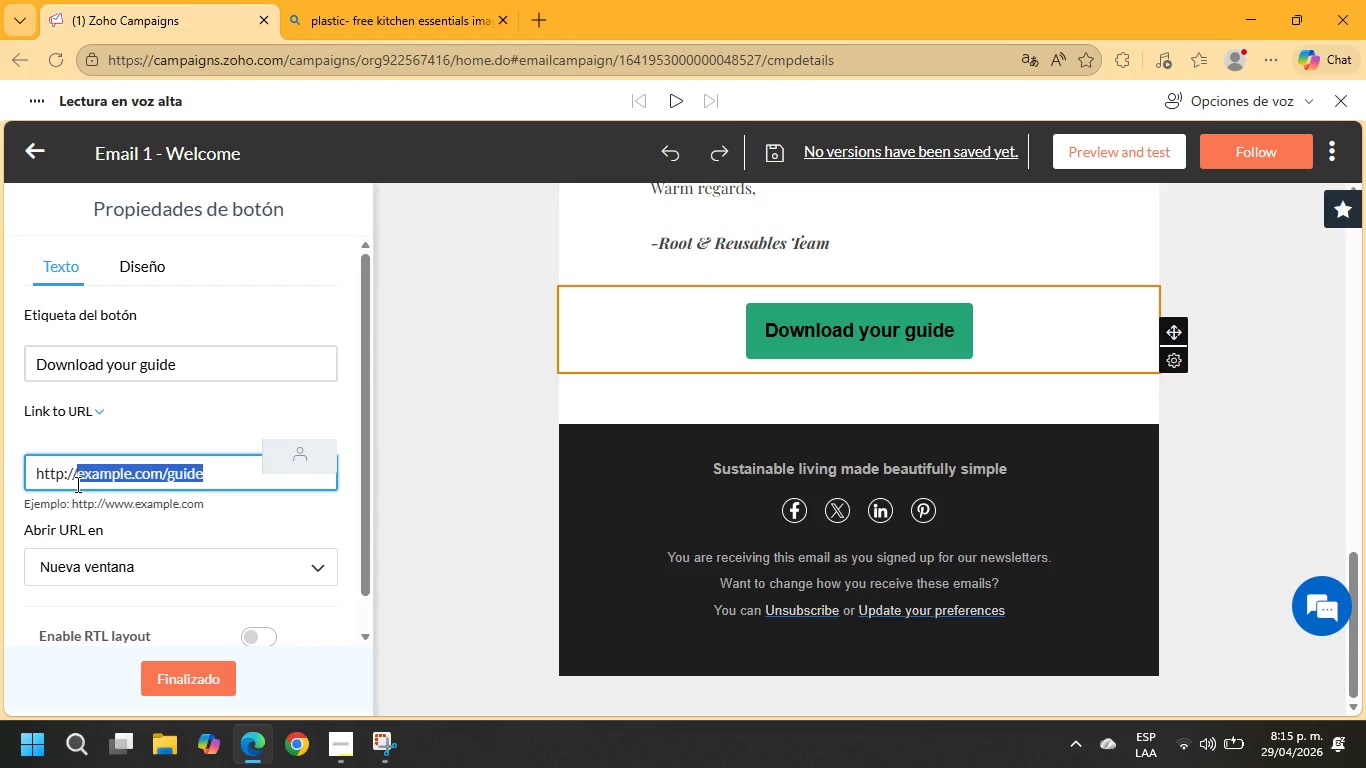 
type(www.exampl`e)
key(Backspace)
key(Backspace)
type(e.com&guide)
 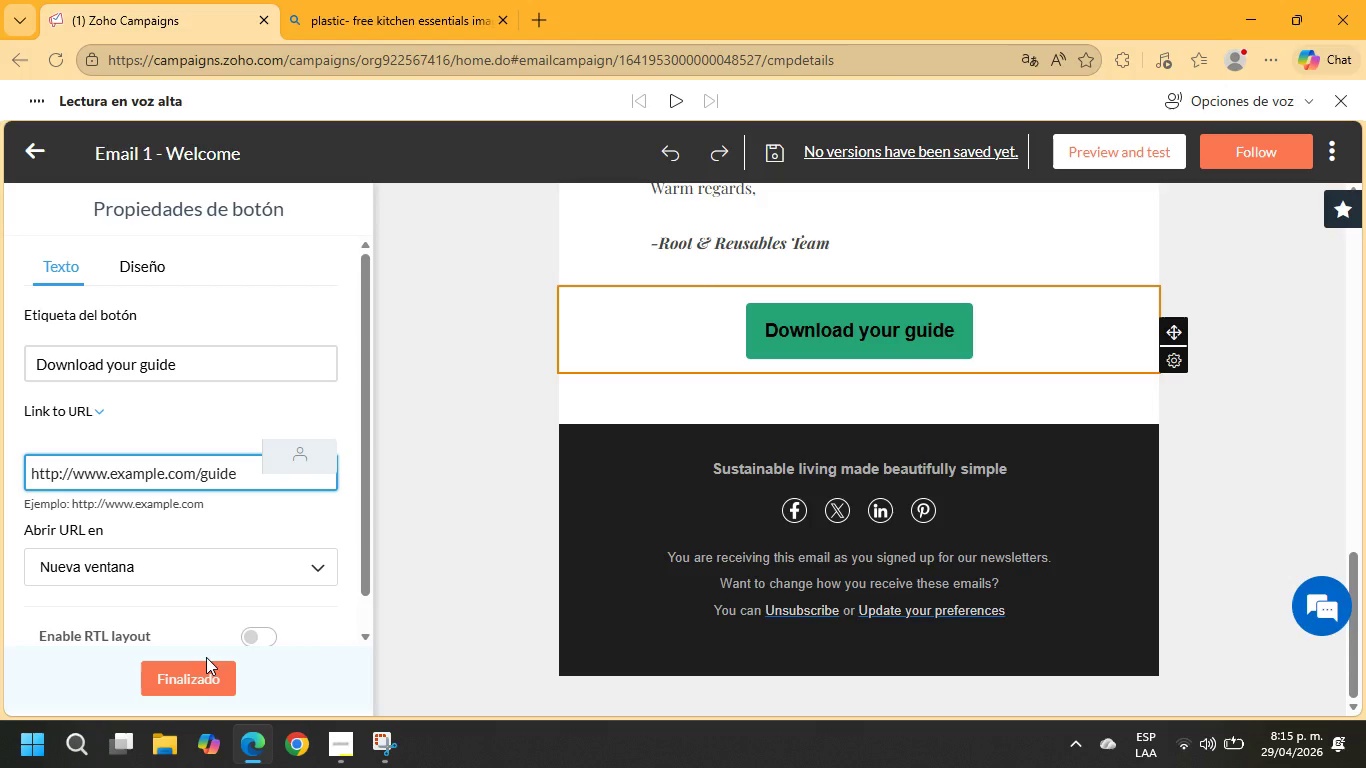 
left_click([194, 678])
 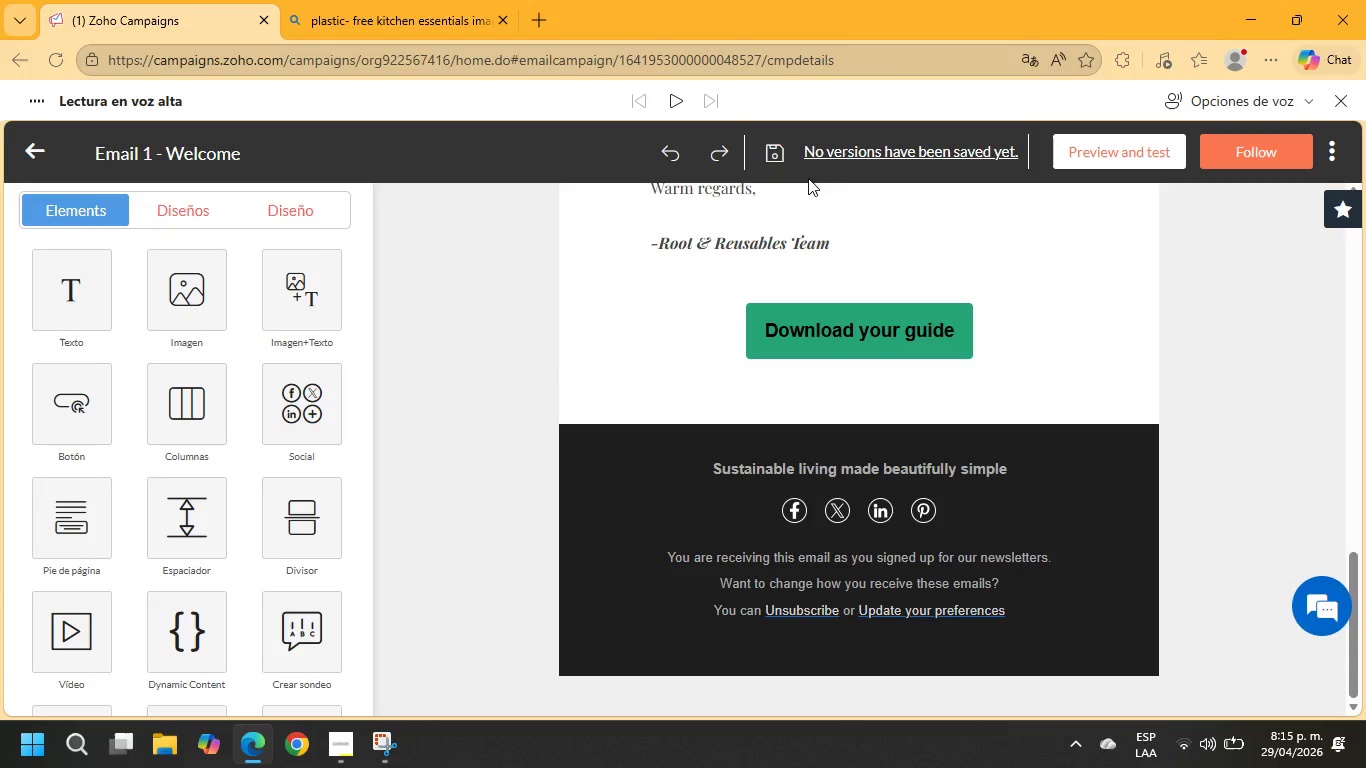 
left_click([1333, 153])
 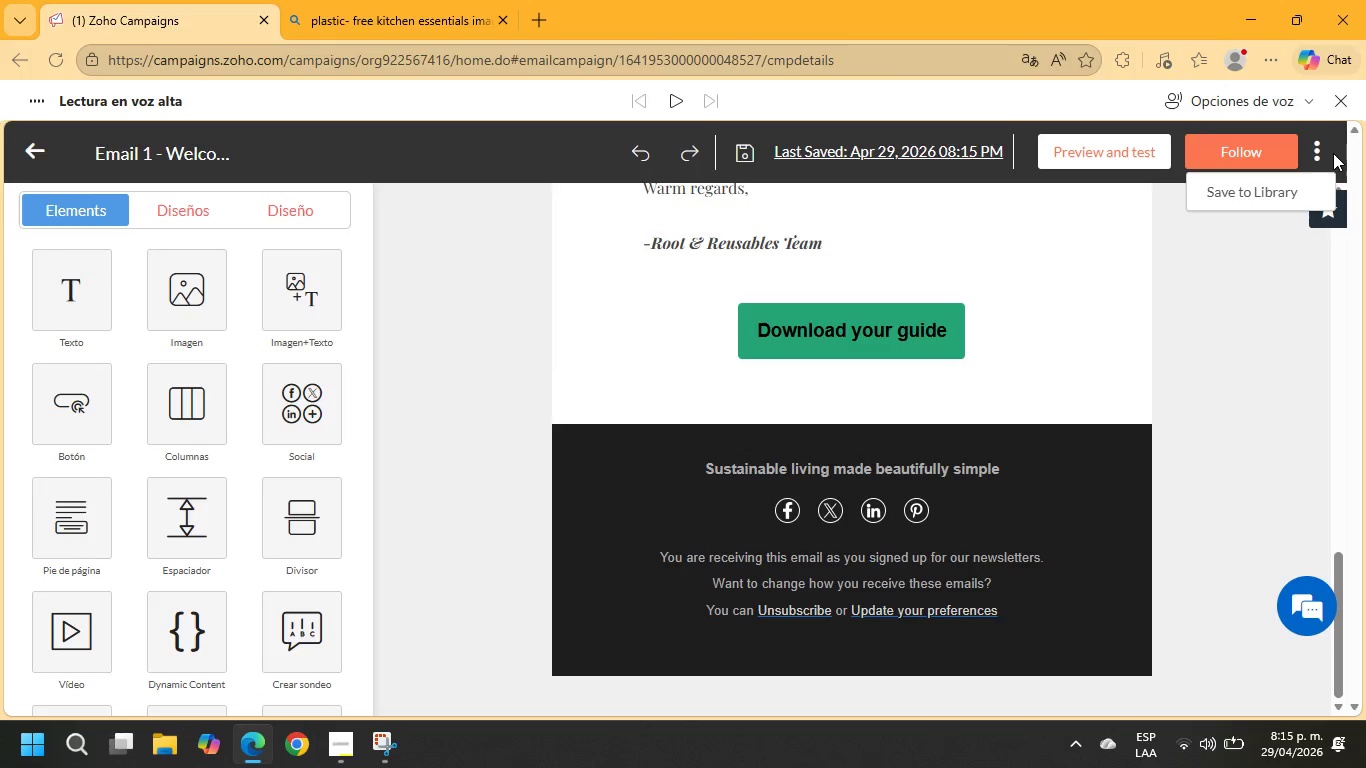 
left_click([1269, 189])
 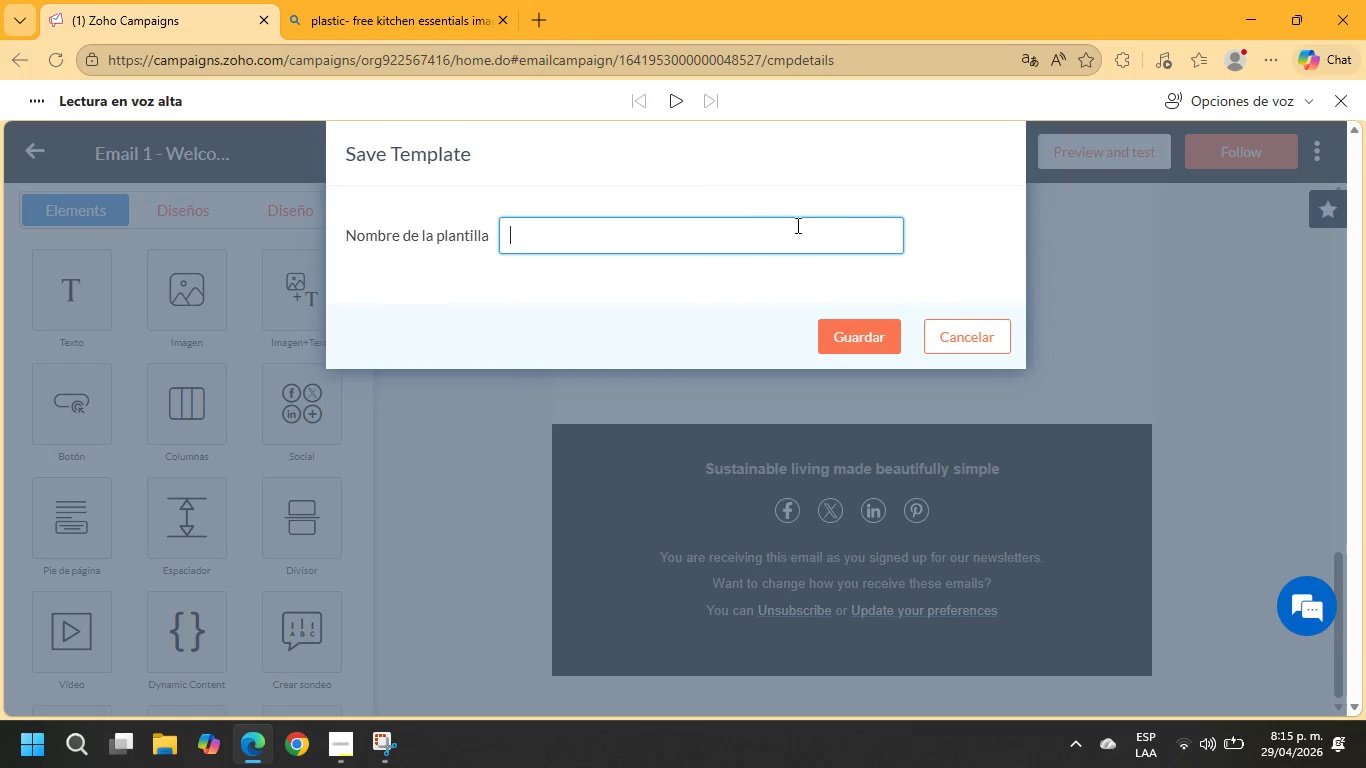 
left_click([664, 227])
 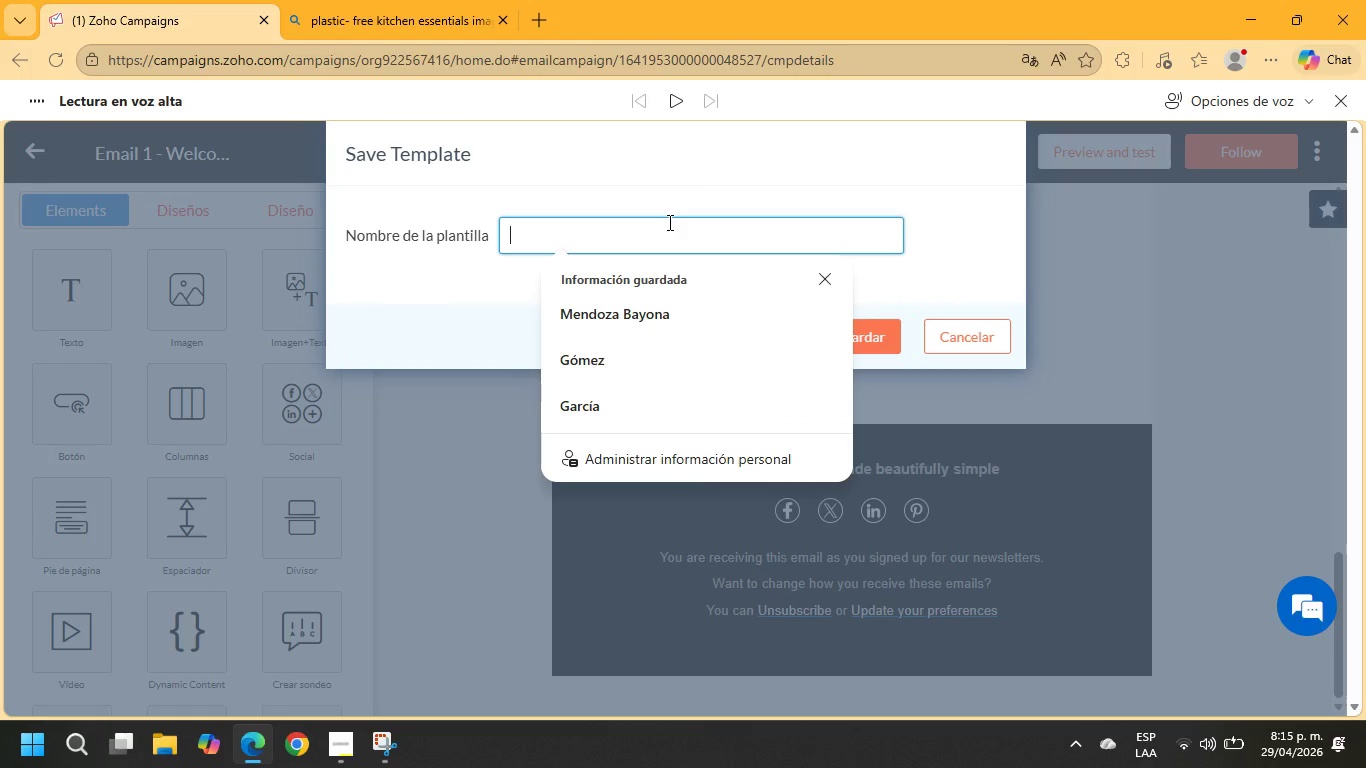 
type(Email 1 - Welcome)
 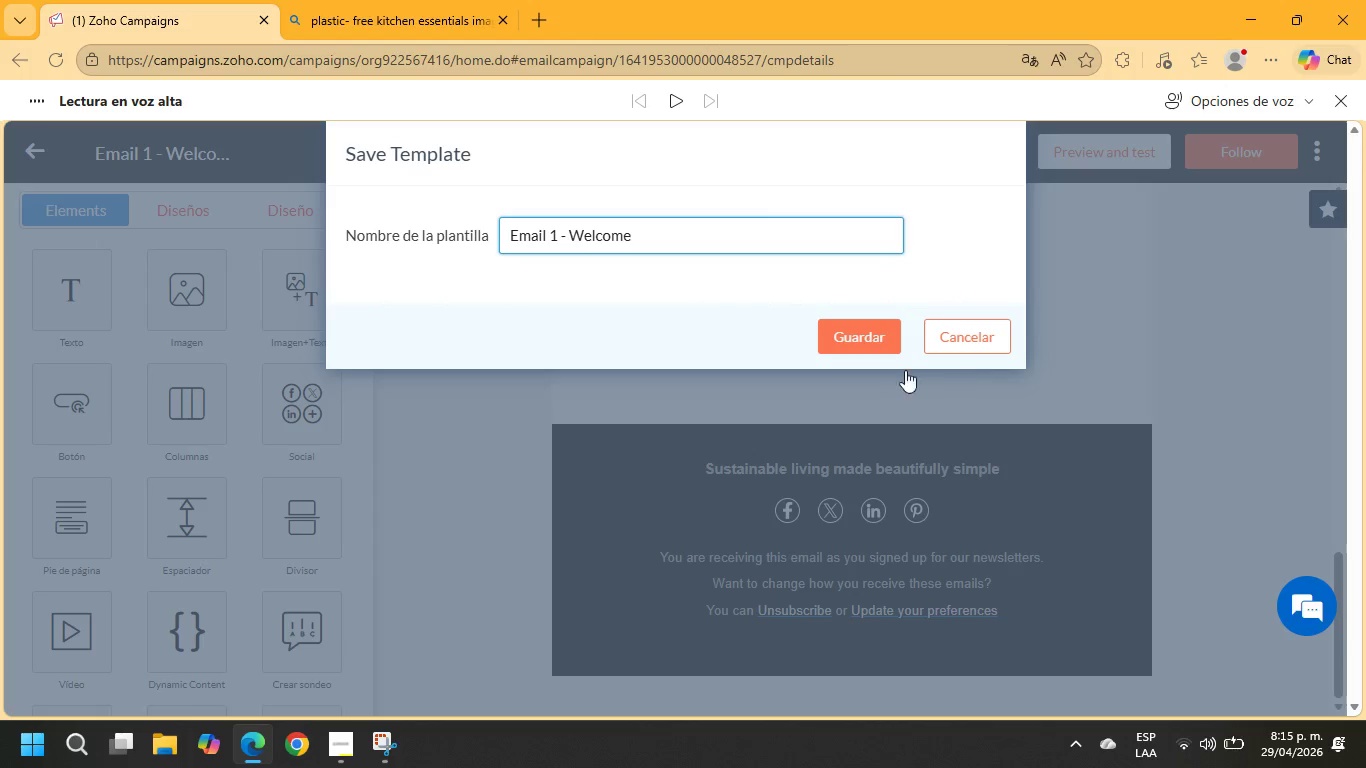 
left_click([869, 330])
 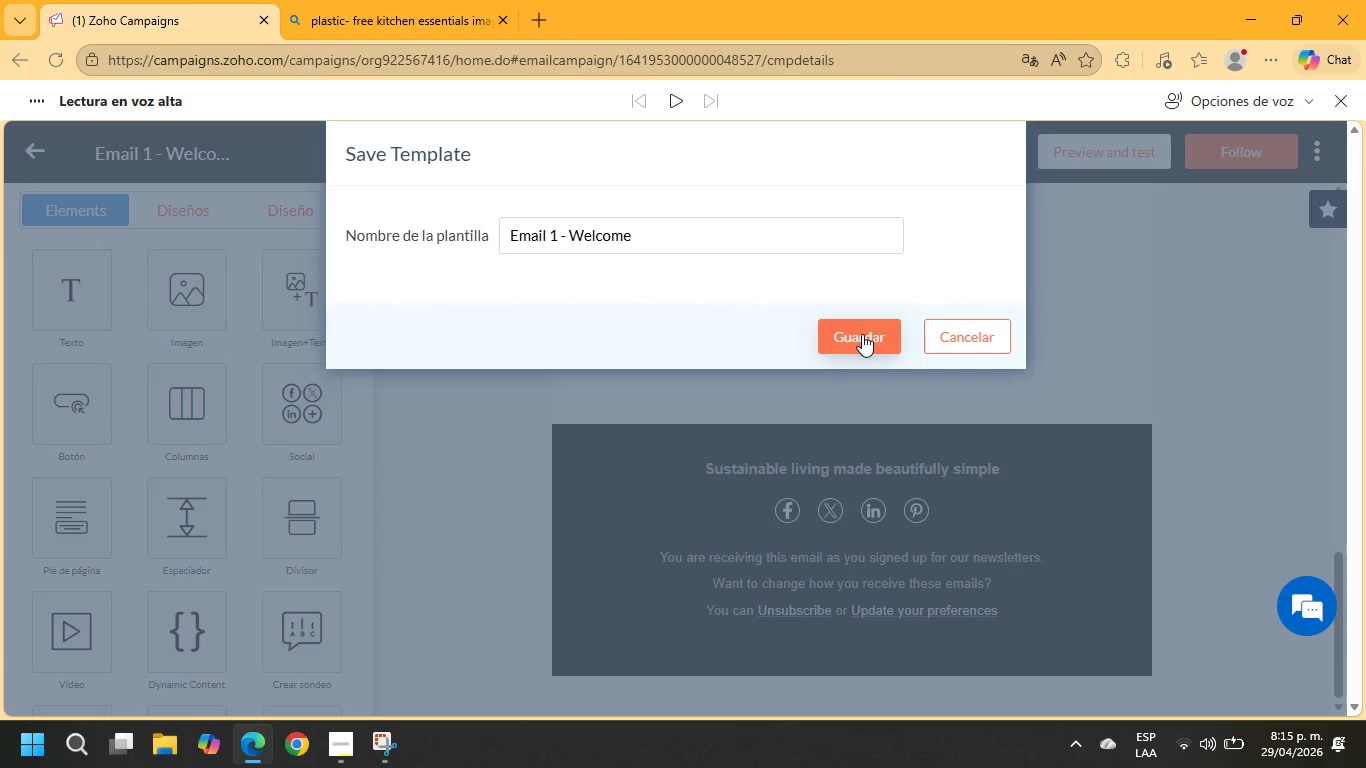 
left_click([868, 341])
 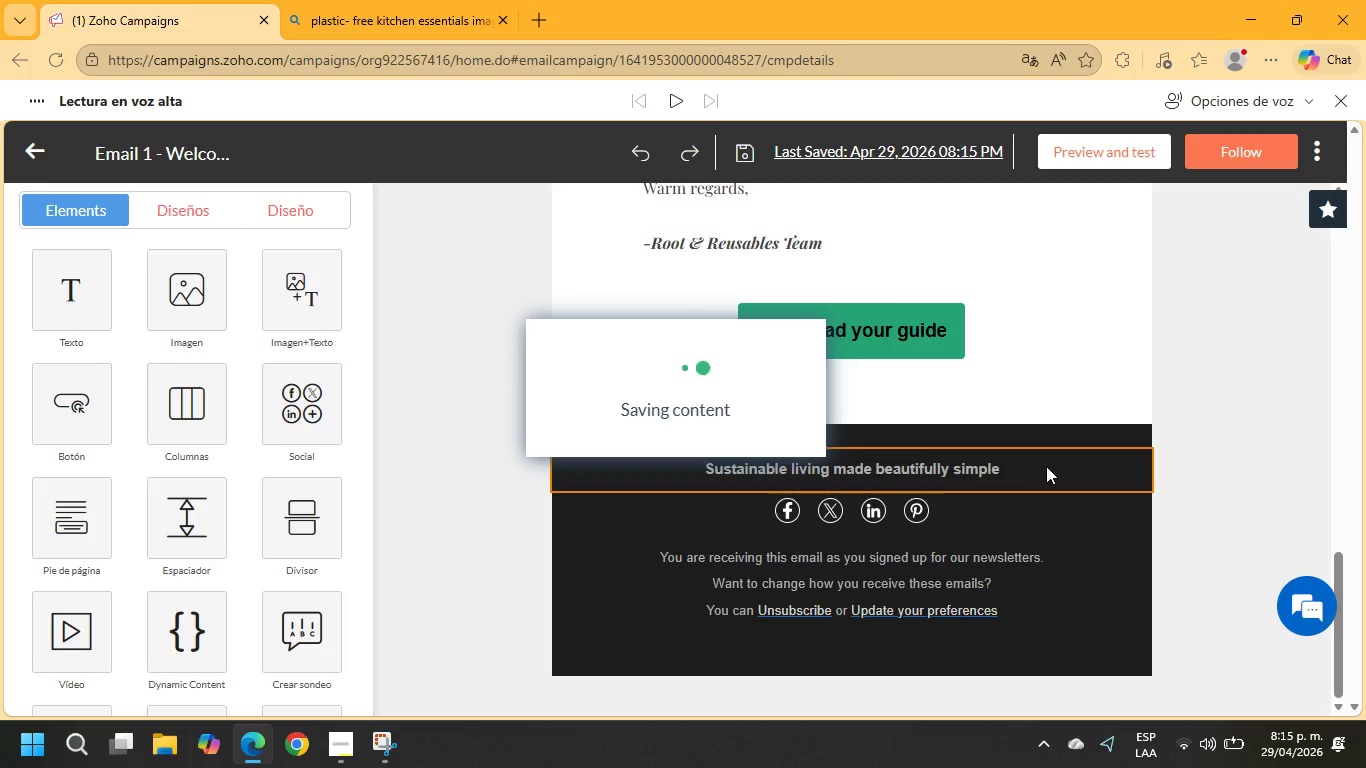 
wait(10.5)
 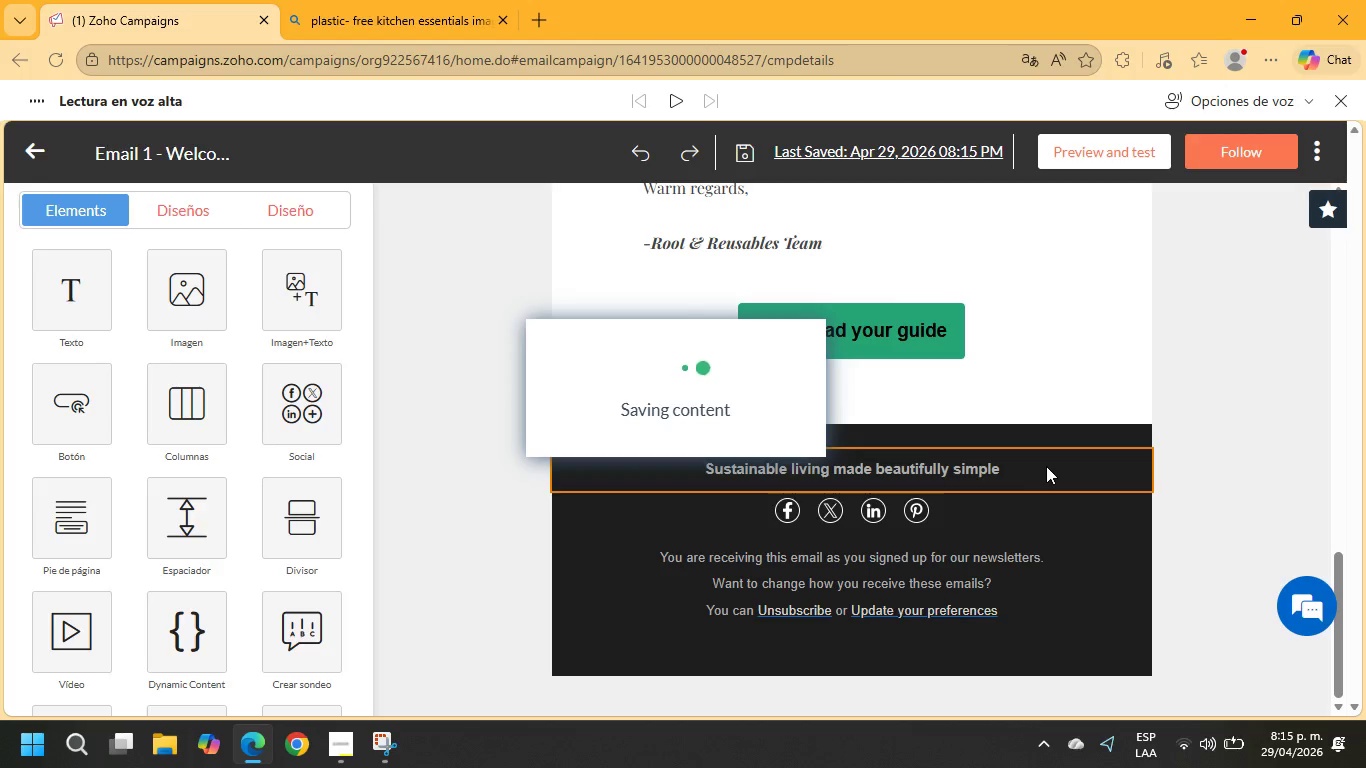 
left_click([1231, 159])
 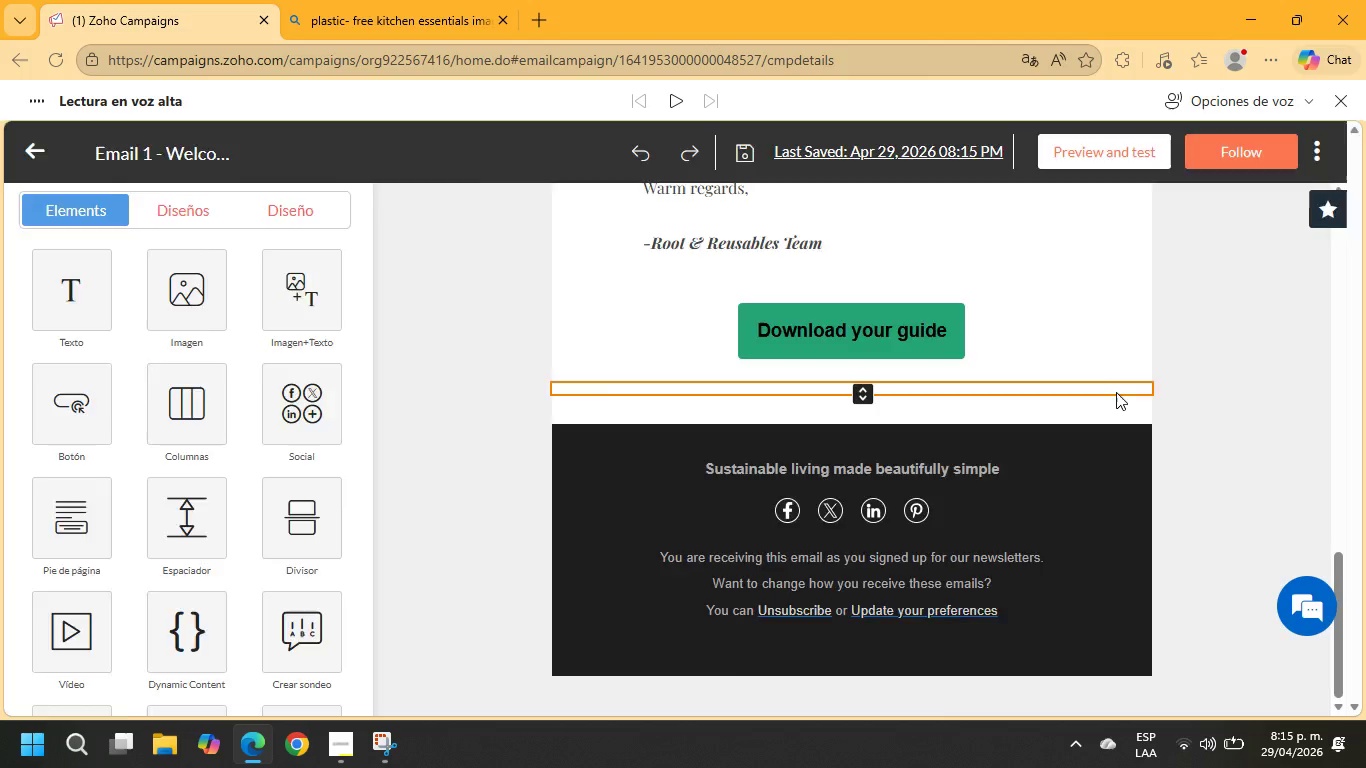 
scroll: coordinate [1109, 388], scroll_direction: down, amount: 5.0
 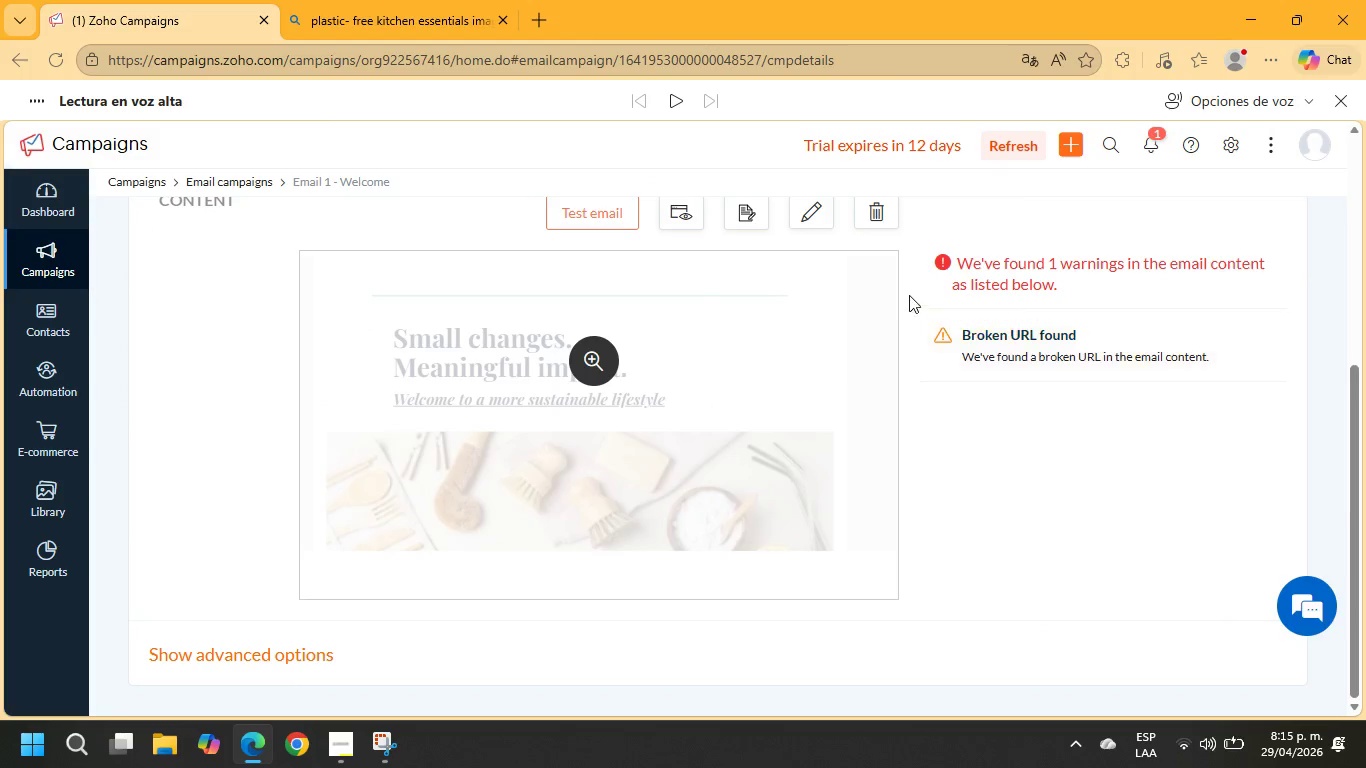 
left_click([814, 206])
 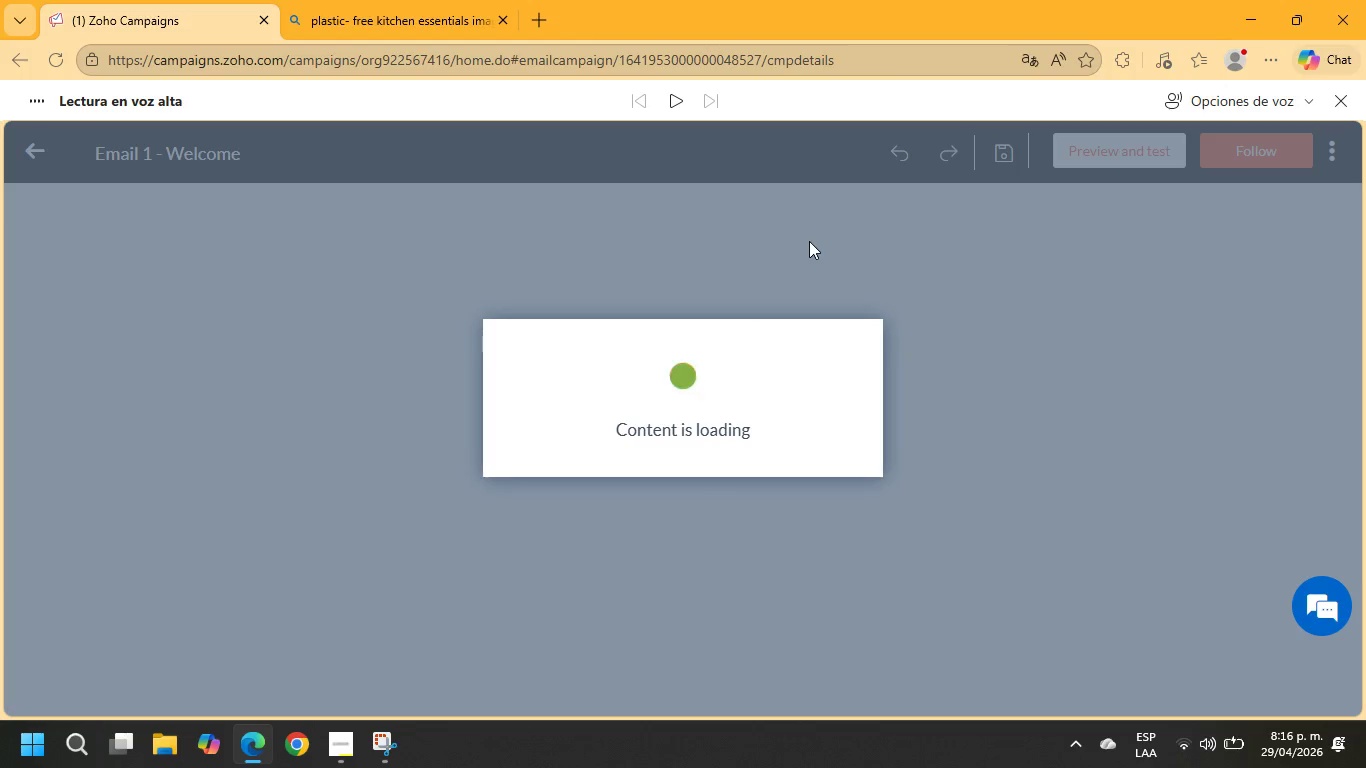 
wait(9.67)
 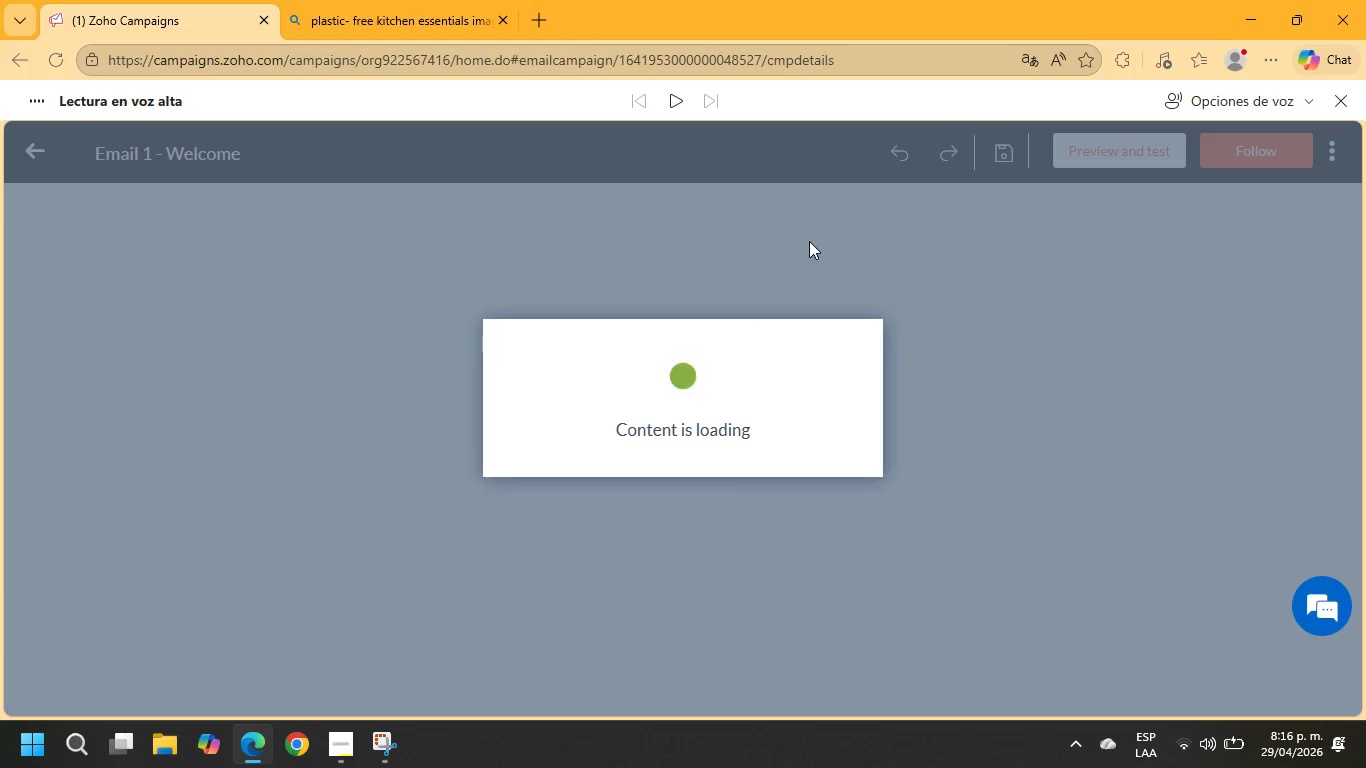 
scroll: coordinate [952, 433], scroll_direction: down, amount: 13.0
 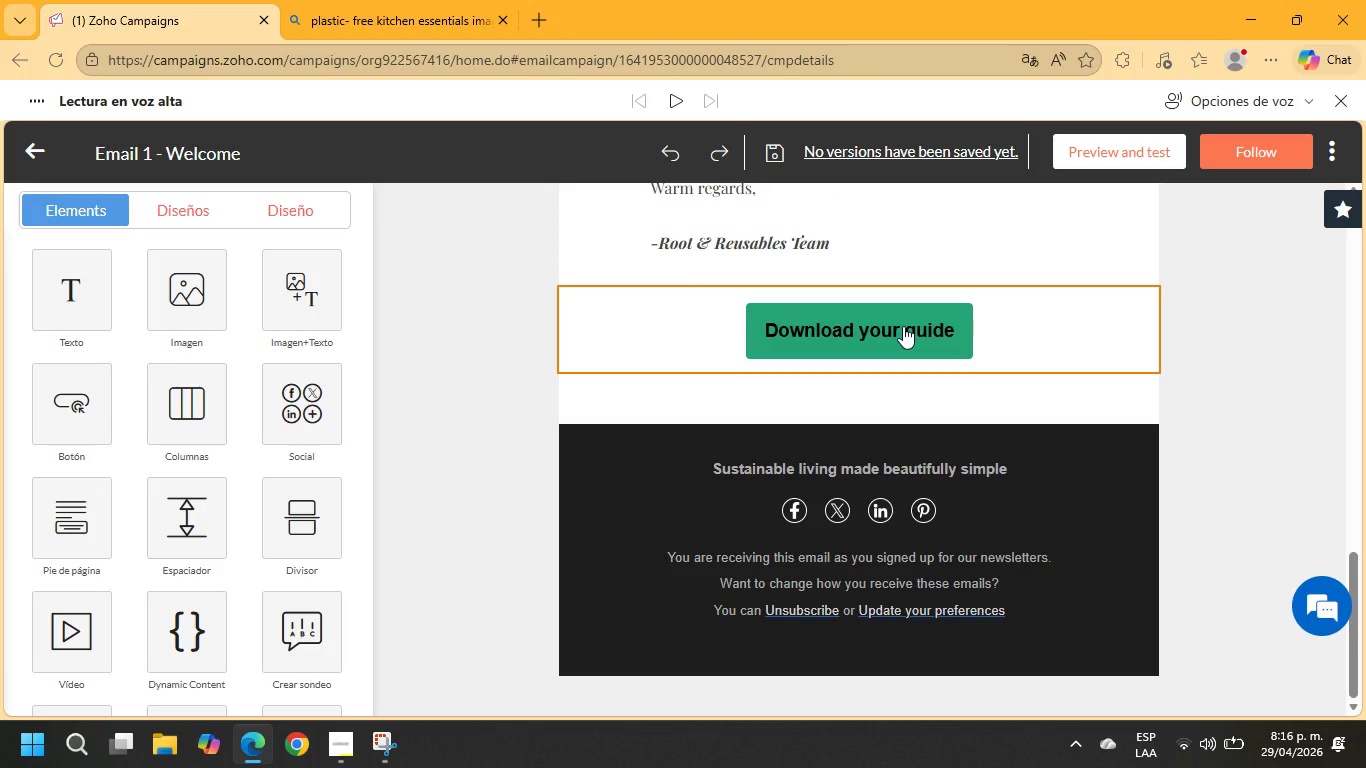 
left_click([903, 326])
 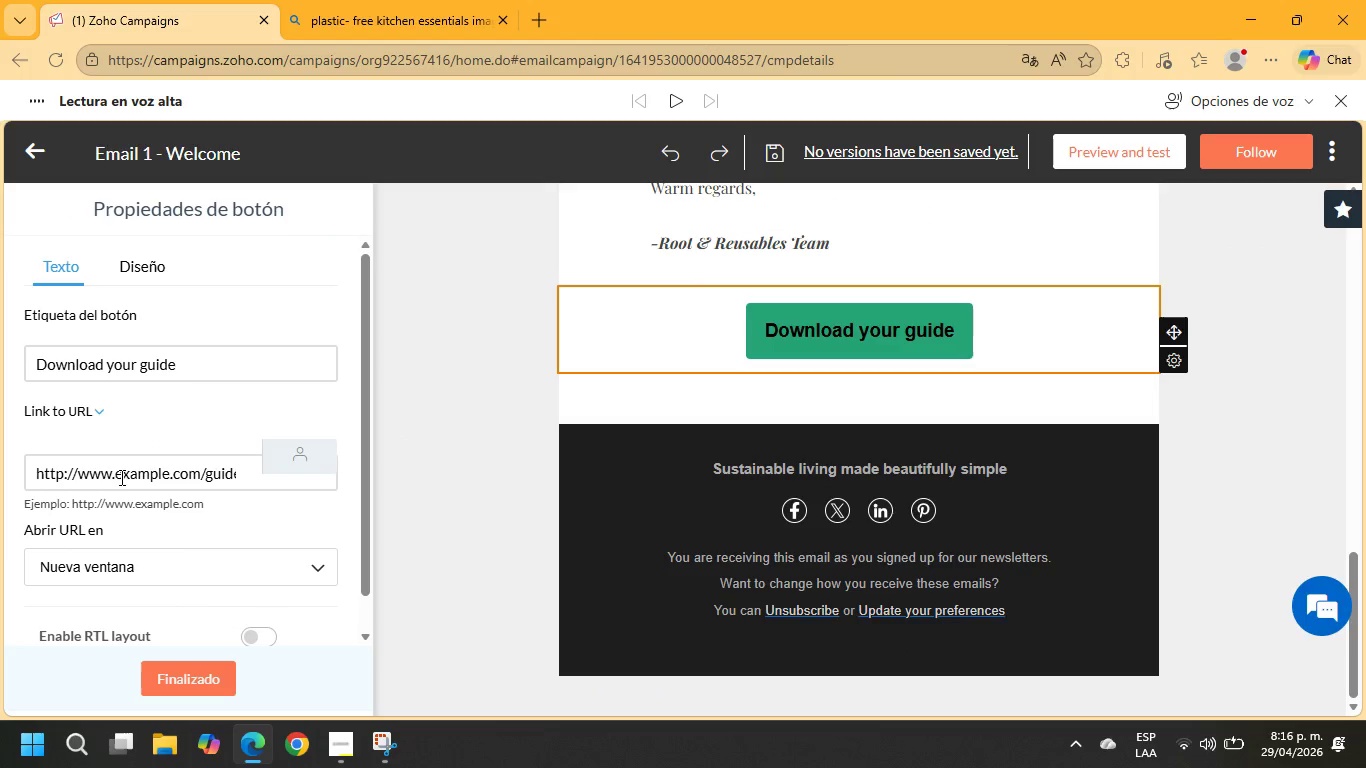 
left_click_drag(start_coordinate=[117, 474], to_coordinate=[268, 479])
 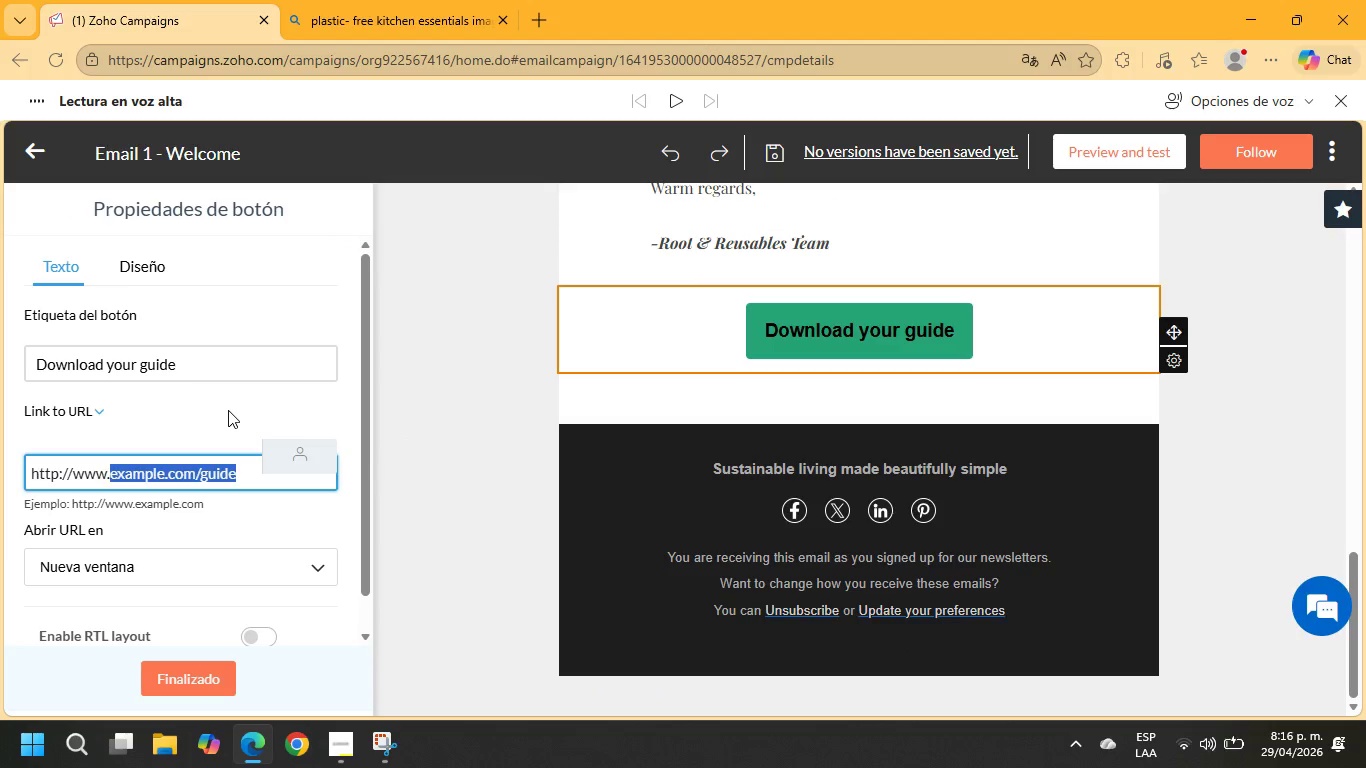 
type(ome)
key(Backspace)
key(Backspace)
key(Backspace)
type(homecenter.com)
 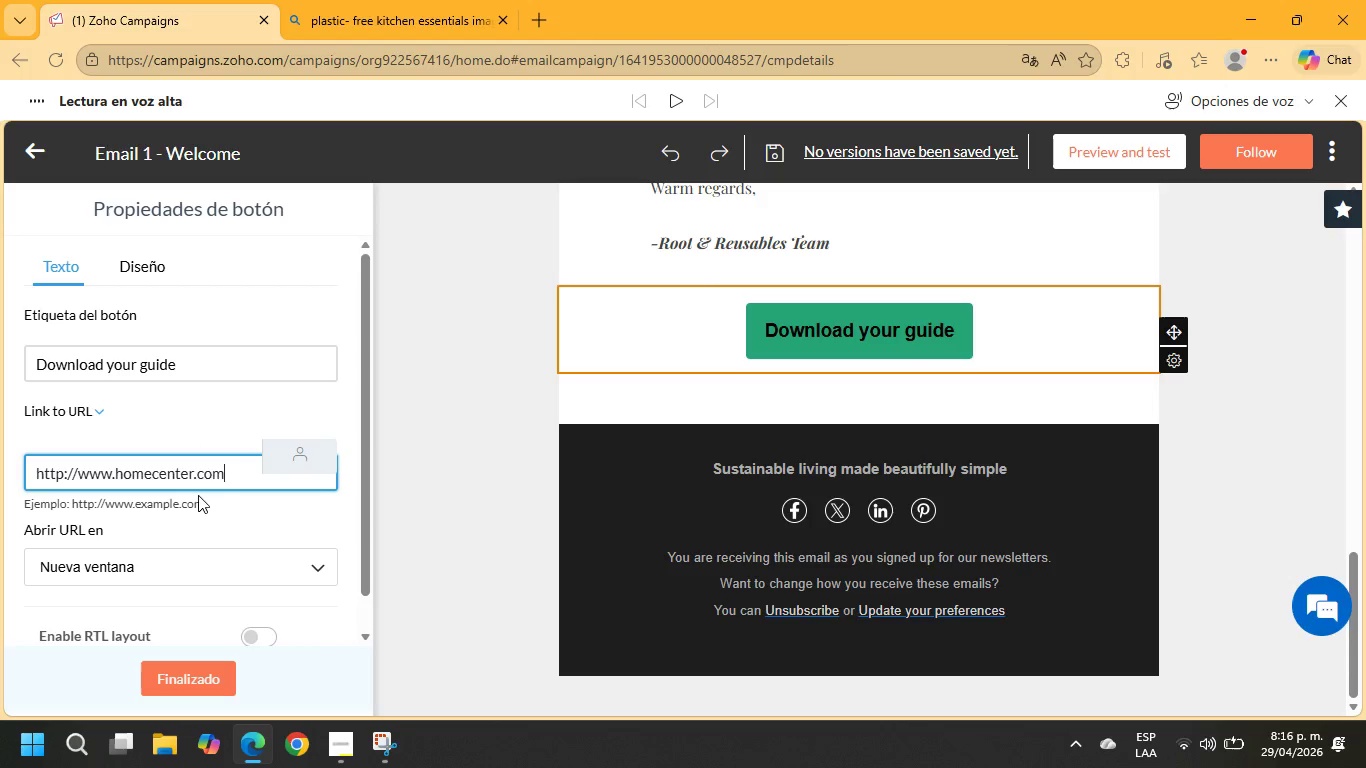 
left_click([196, 684])
 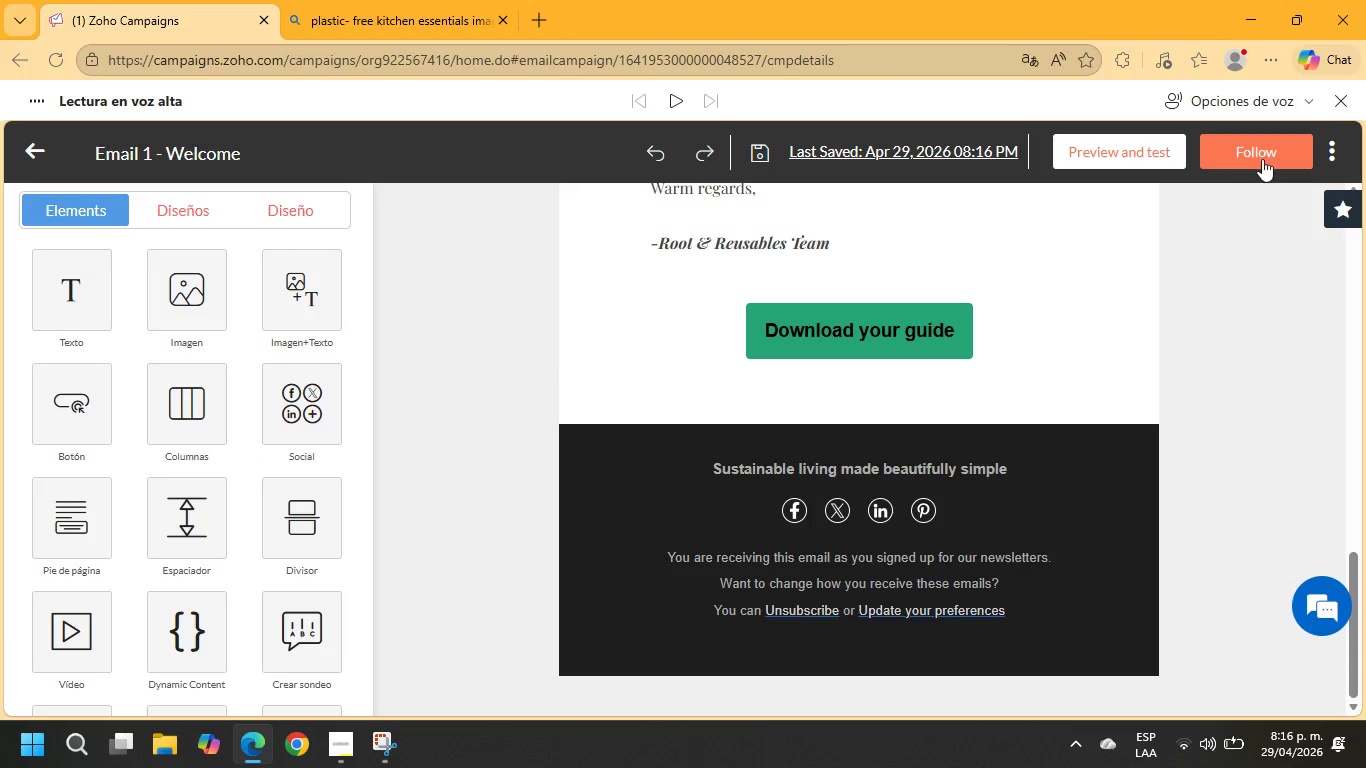 
left_click([1282, 152])
 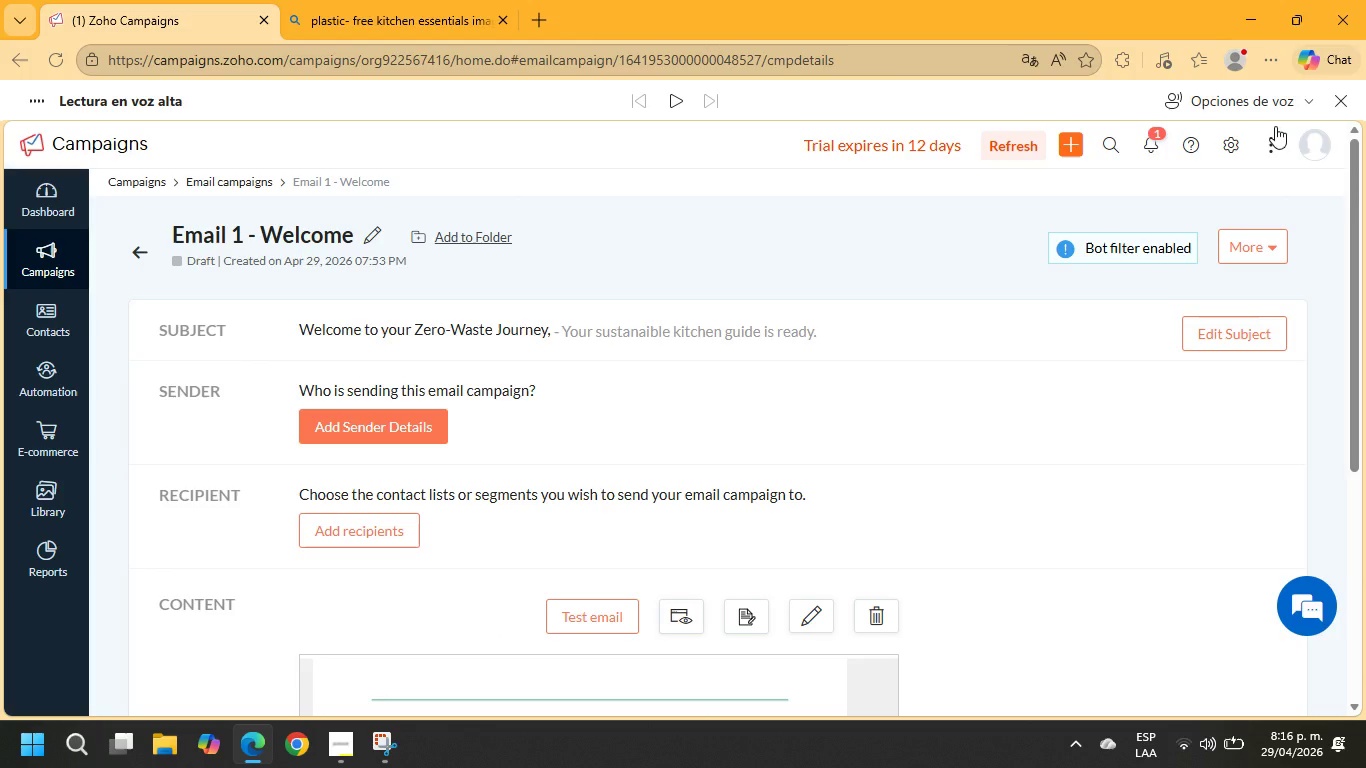 
wait(14.42)
 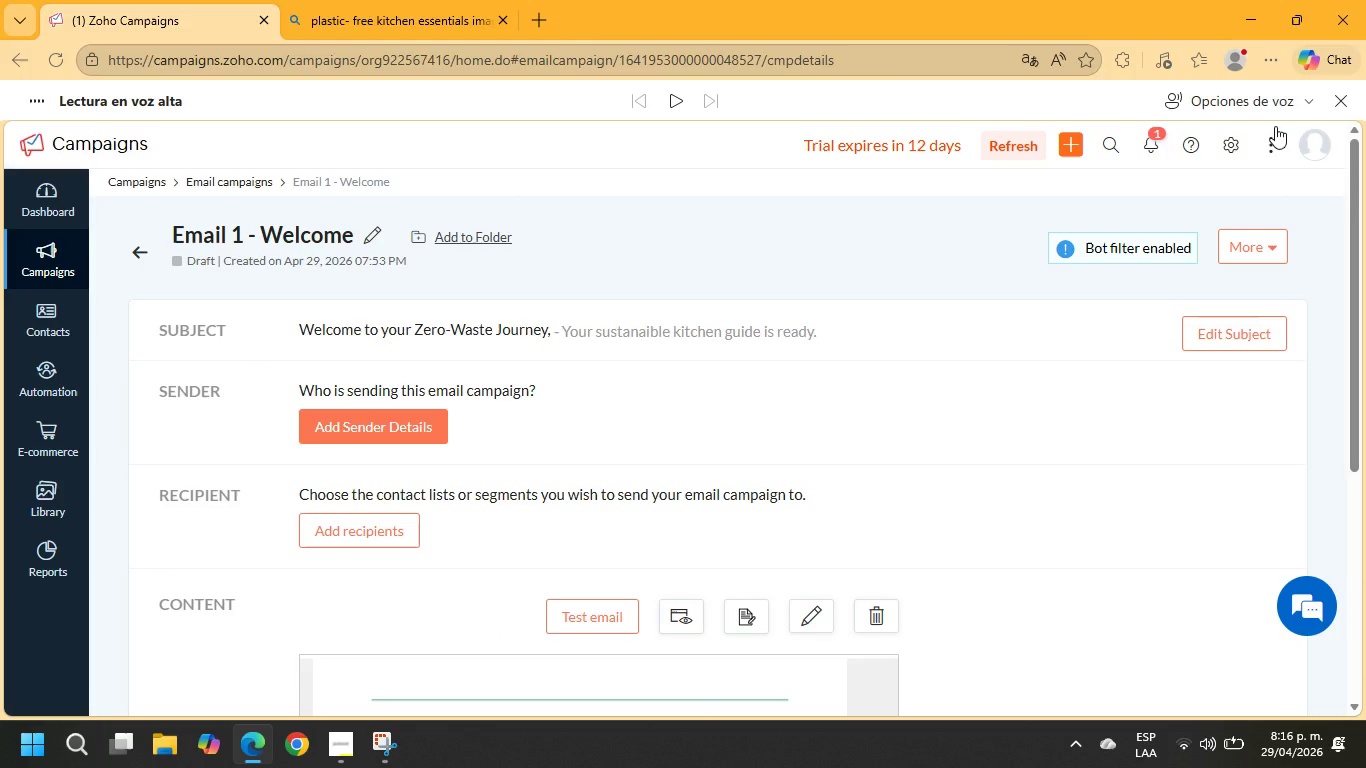 
scroll: coordinate [653, 545], scroll_direction: down, amount: 9.0
 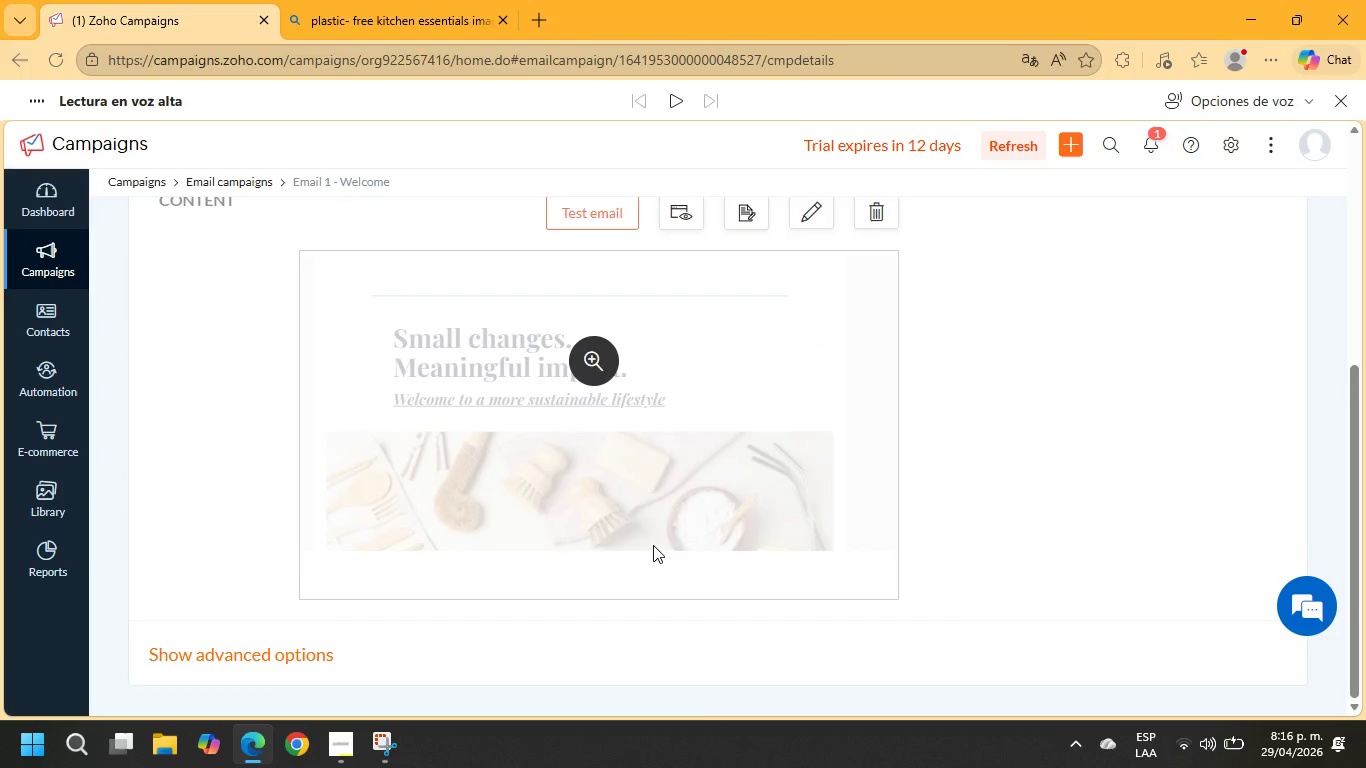 
scroll: coordinate [653, 544], scroll_direction: up, amount: 13.0
 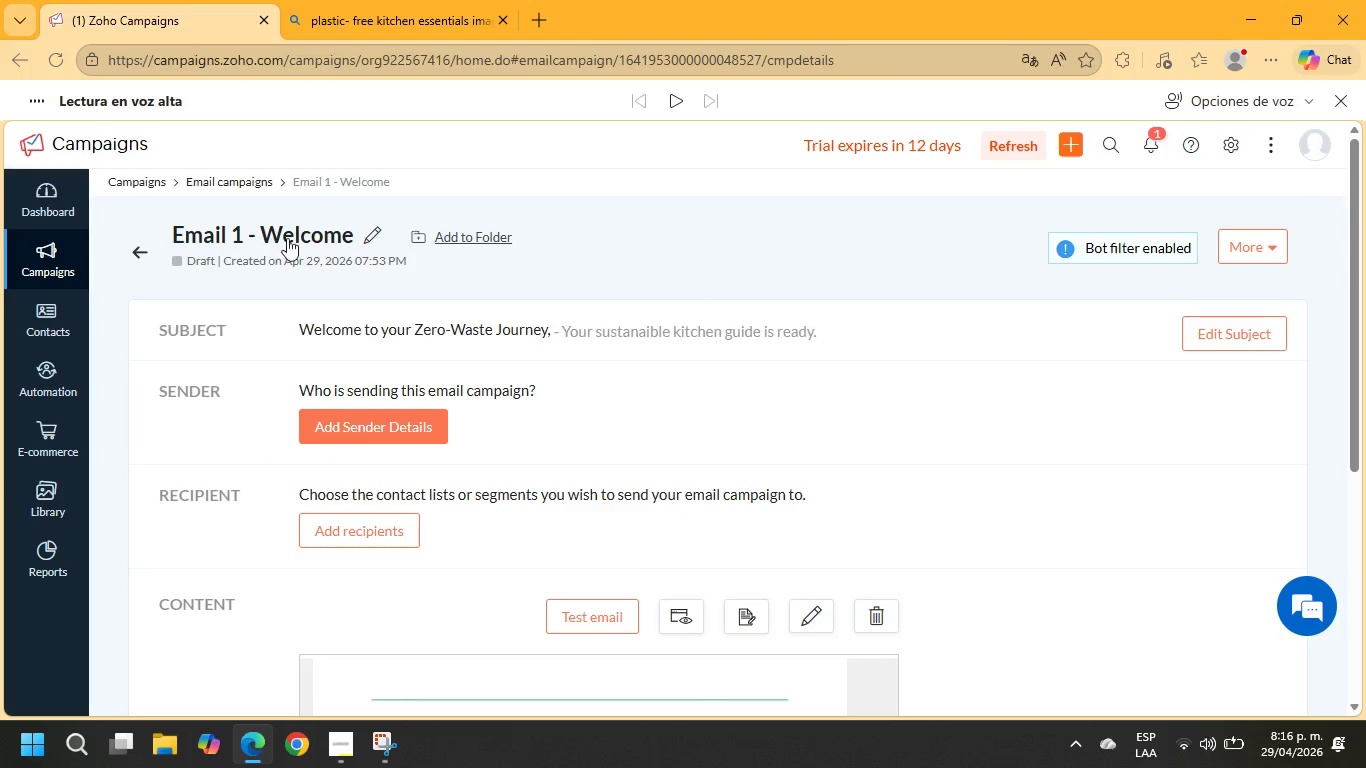 
mouse_move([1226, 252])
 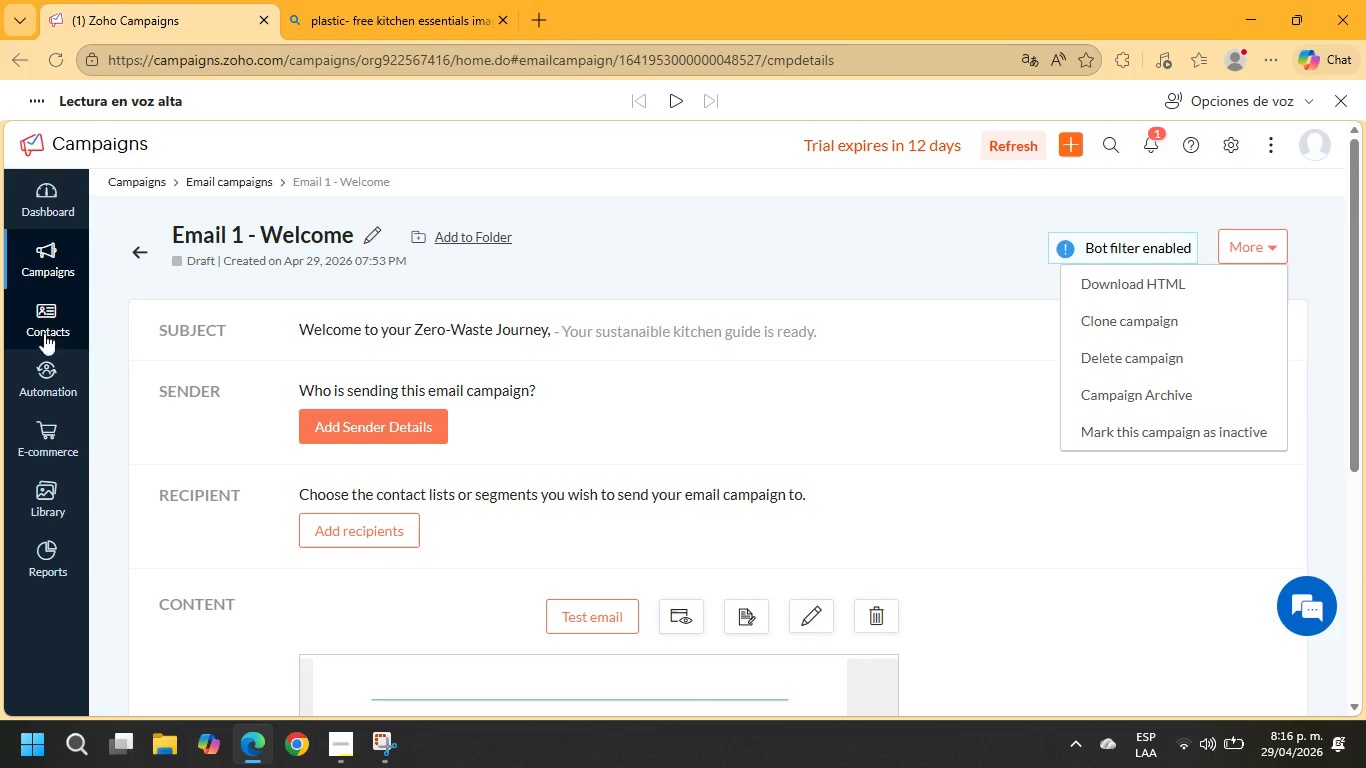 
left_click([44, 398])
 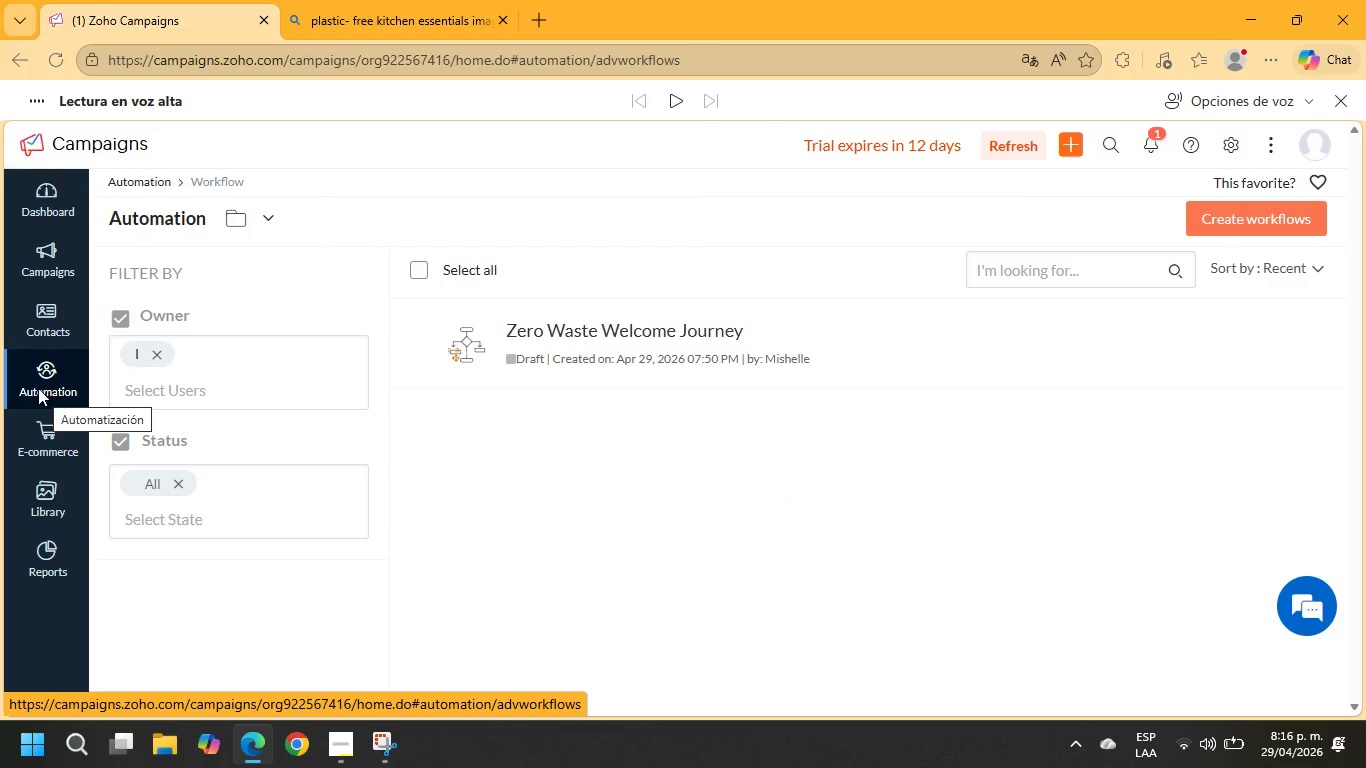 
left_click([650, 331])
 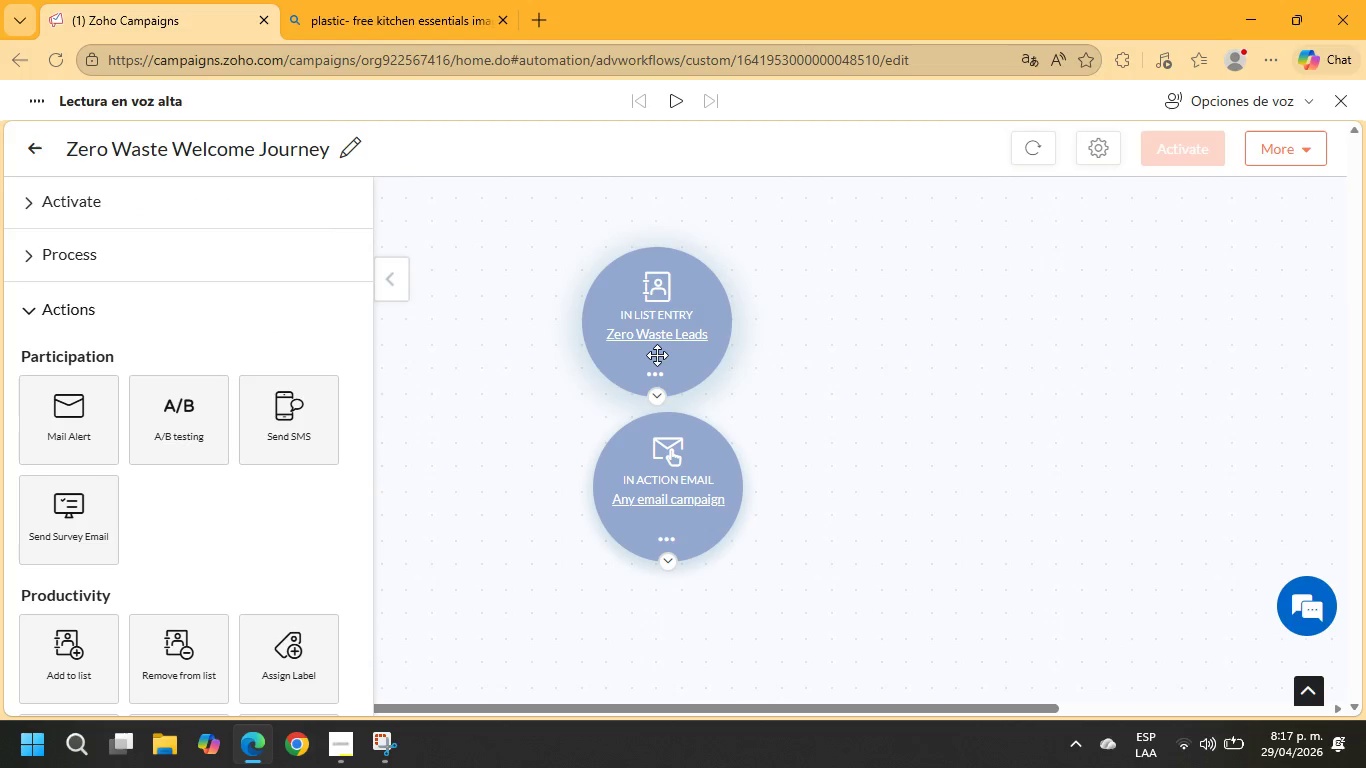 
wait(8.67)
 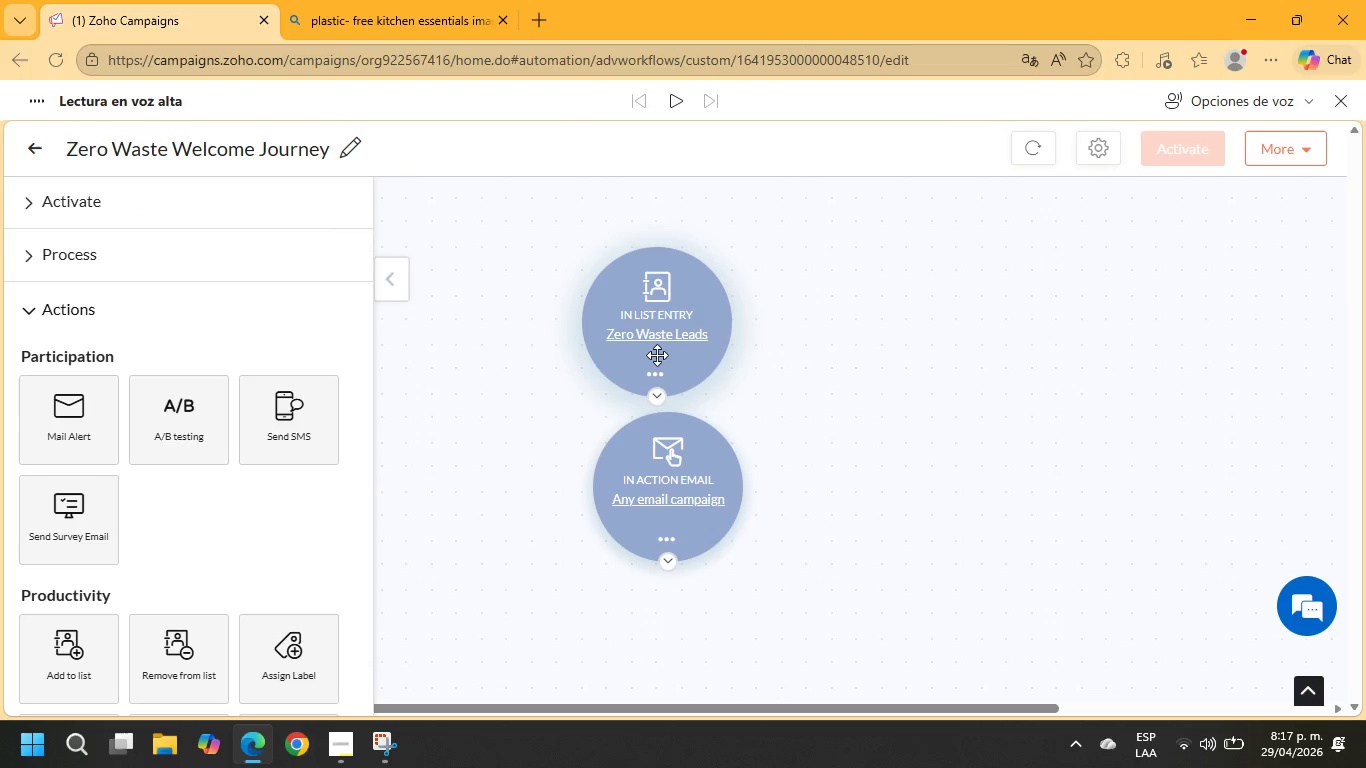 
left_click([322, 541])
 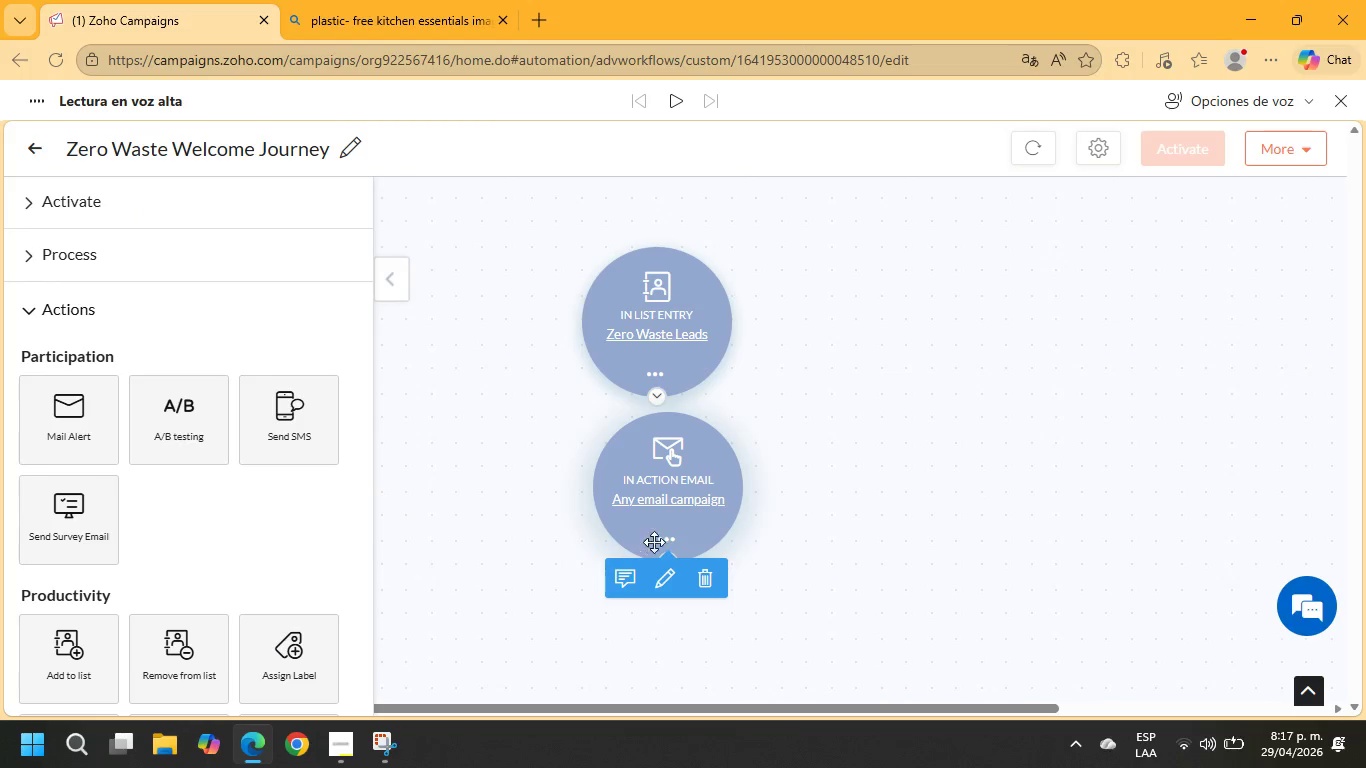 
left_click([673, 573])
 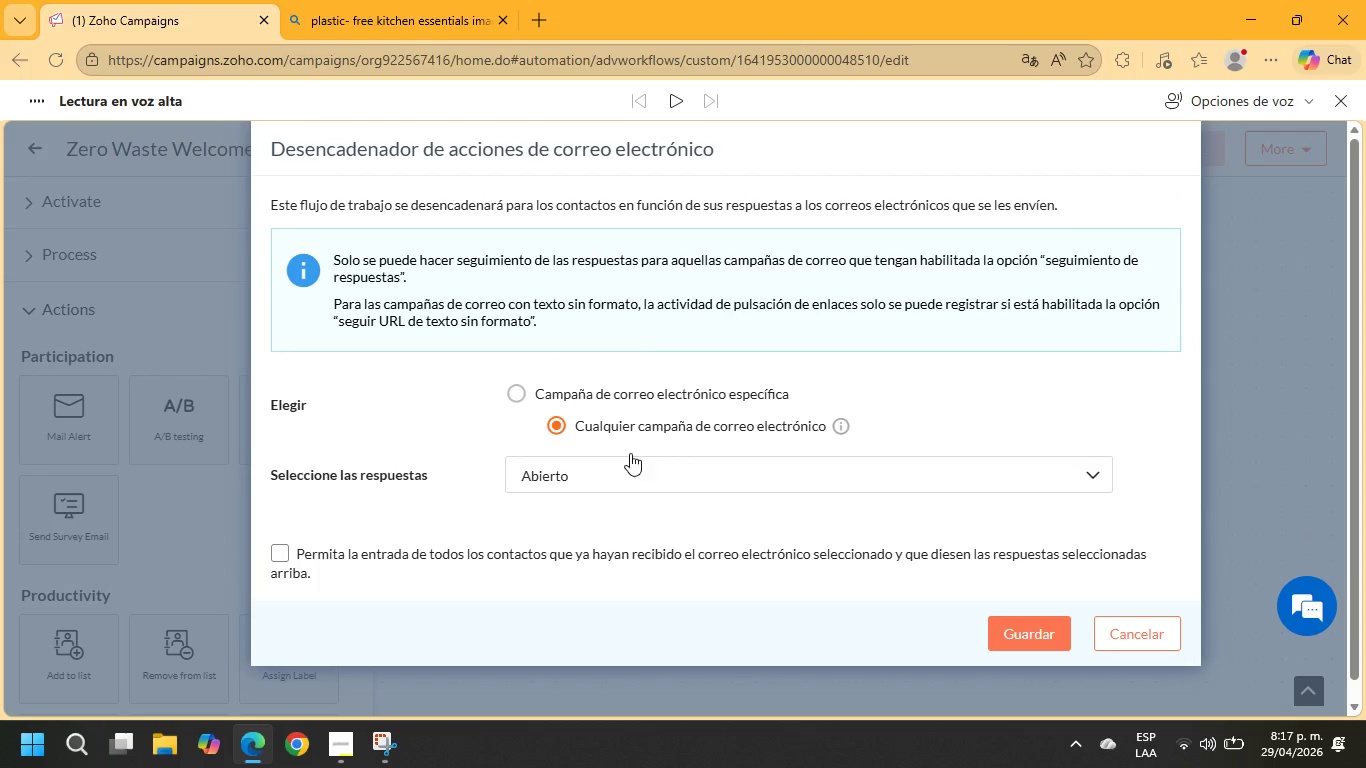 
left_click([622, 399])
 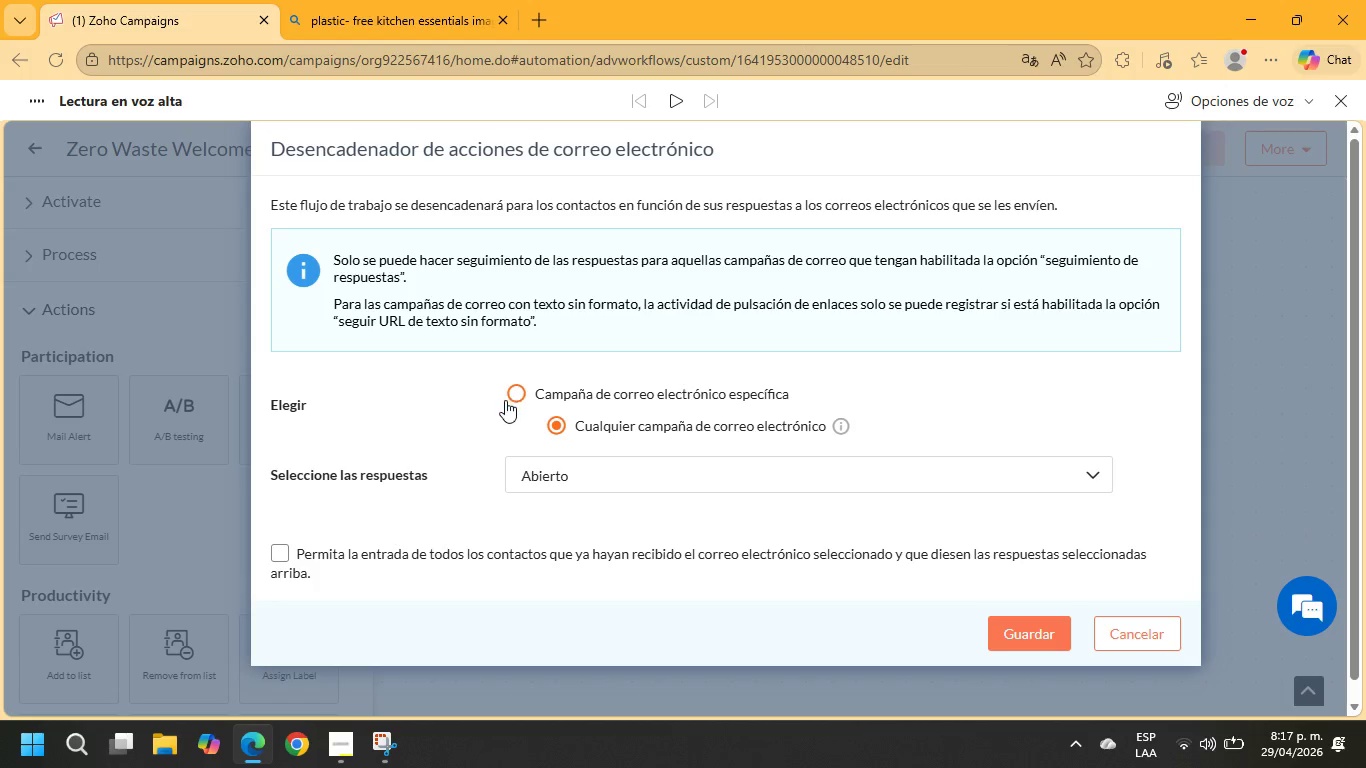 
left_click([515, 397])
 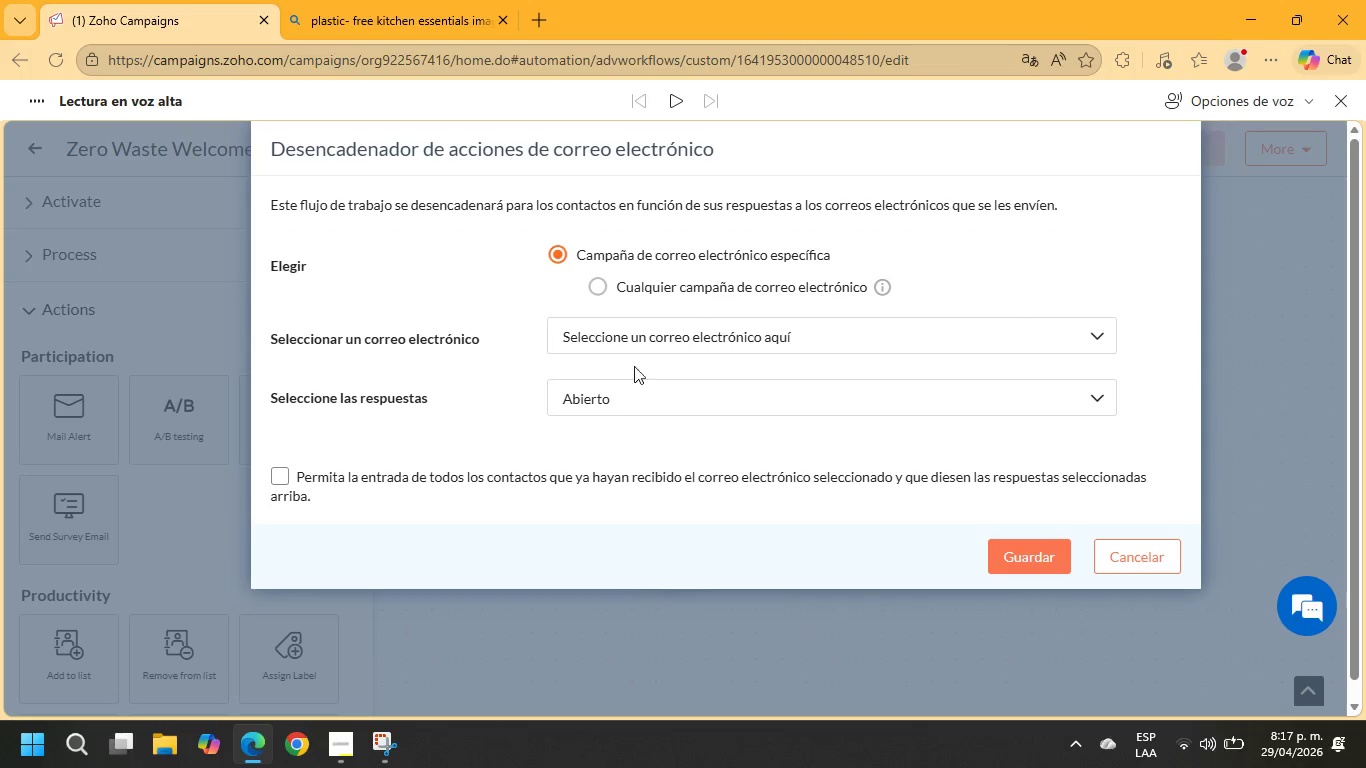 
left_click([634, 347])
 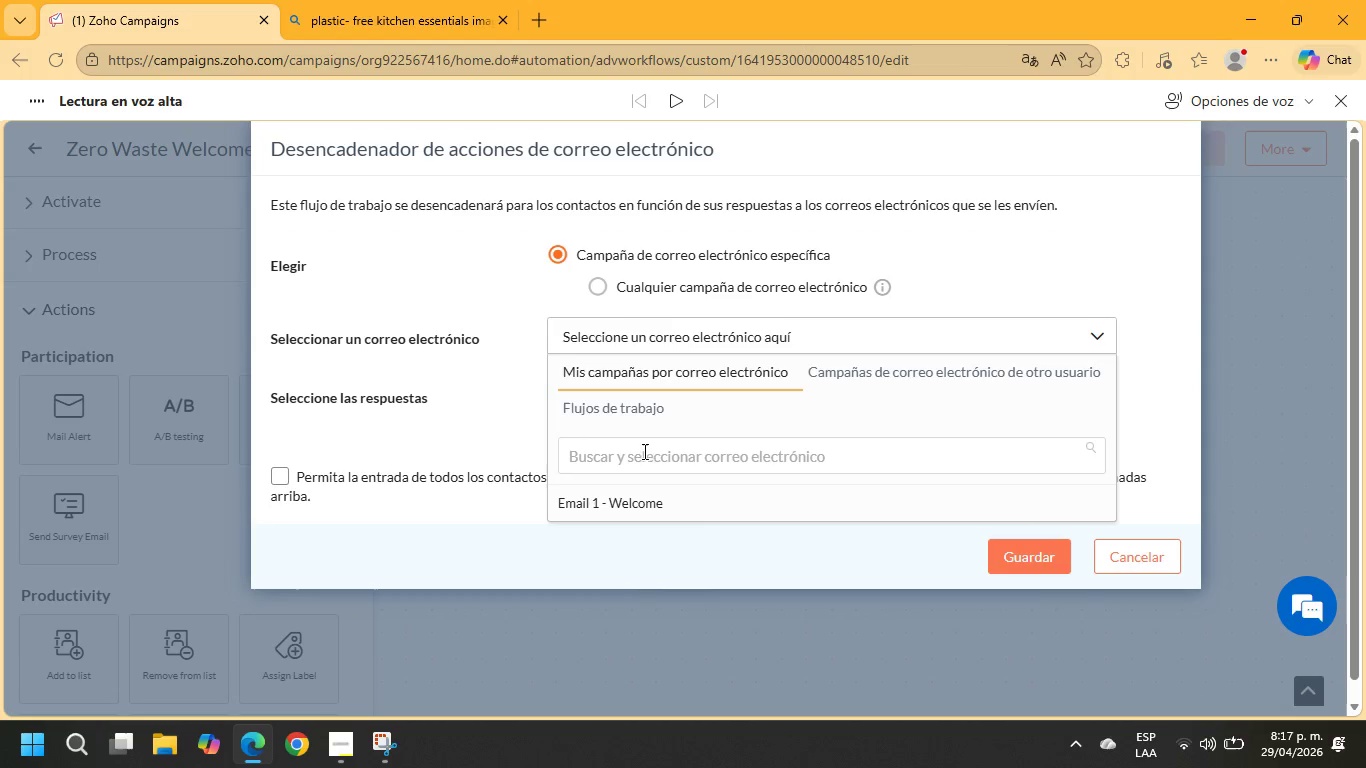 
left_click([639, 511])
 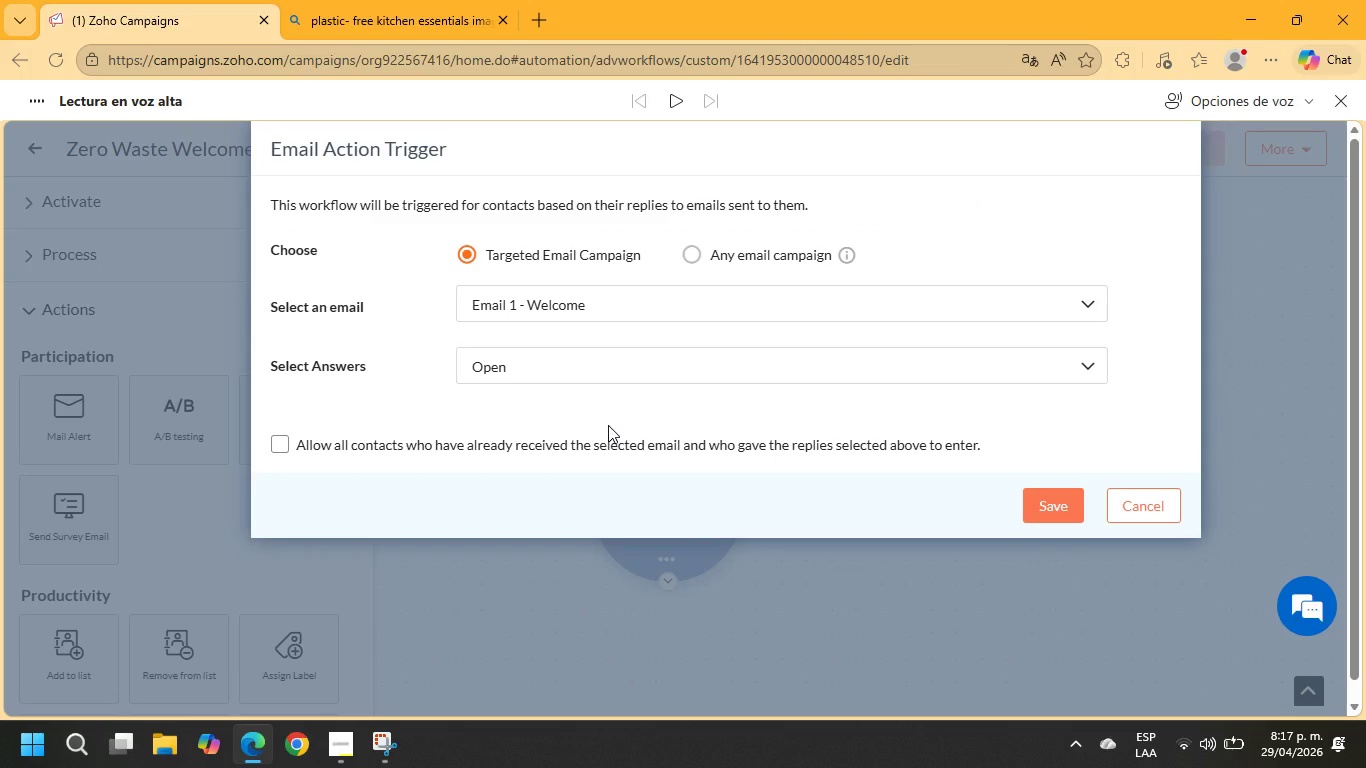 
wait(7.47)
 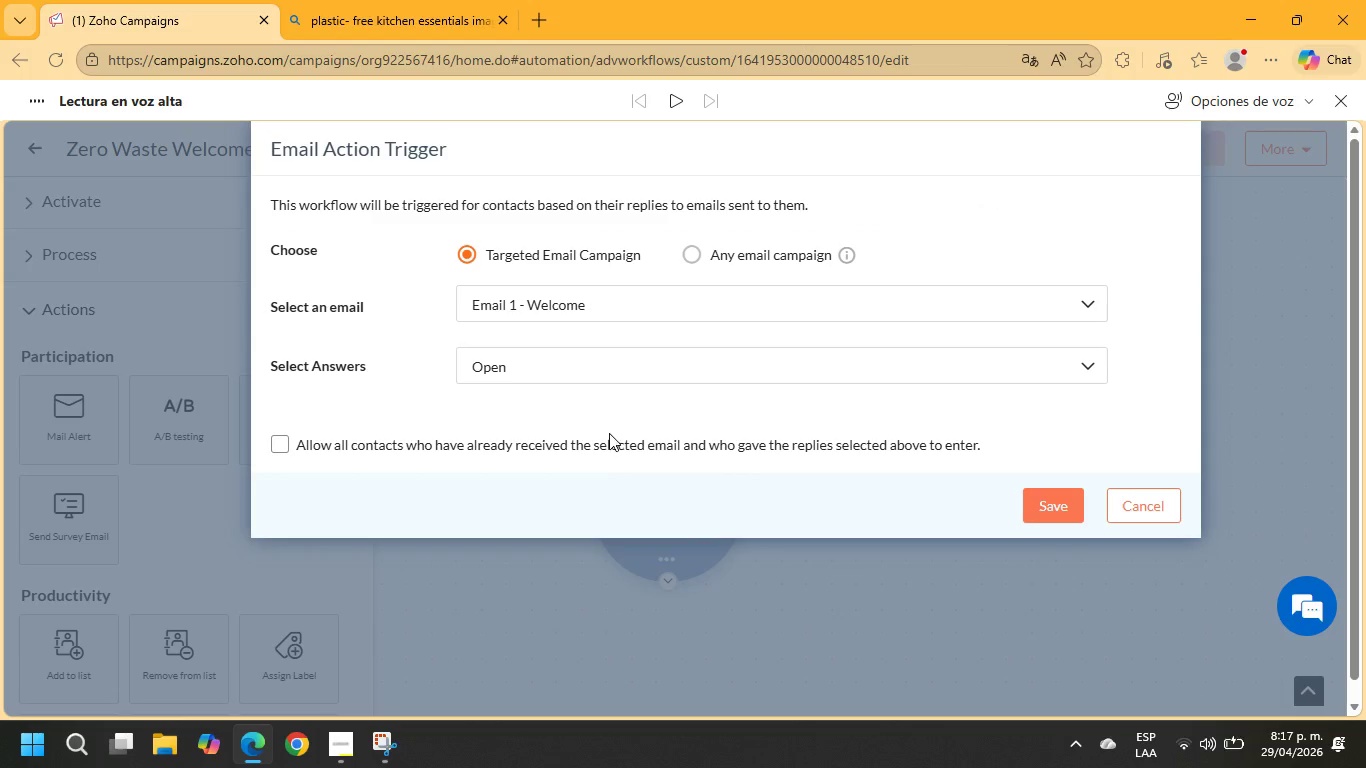 
left_click([1073, 505])
 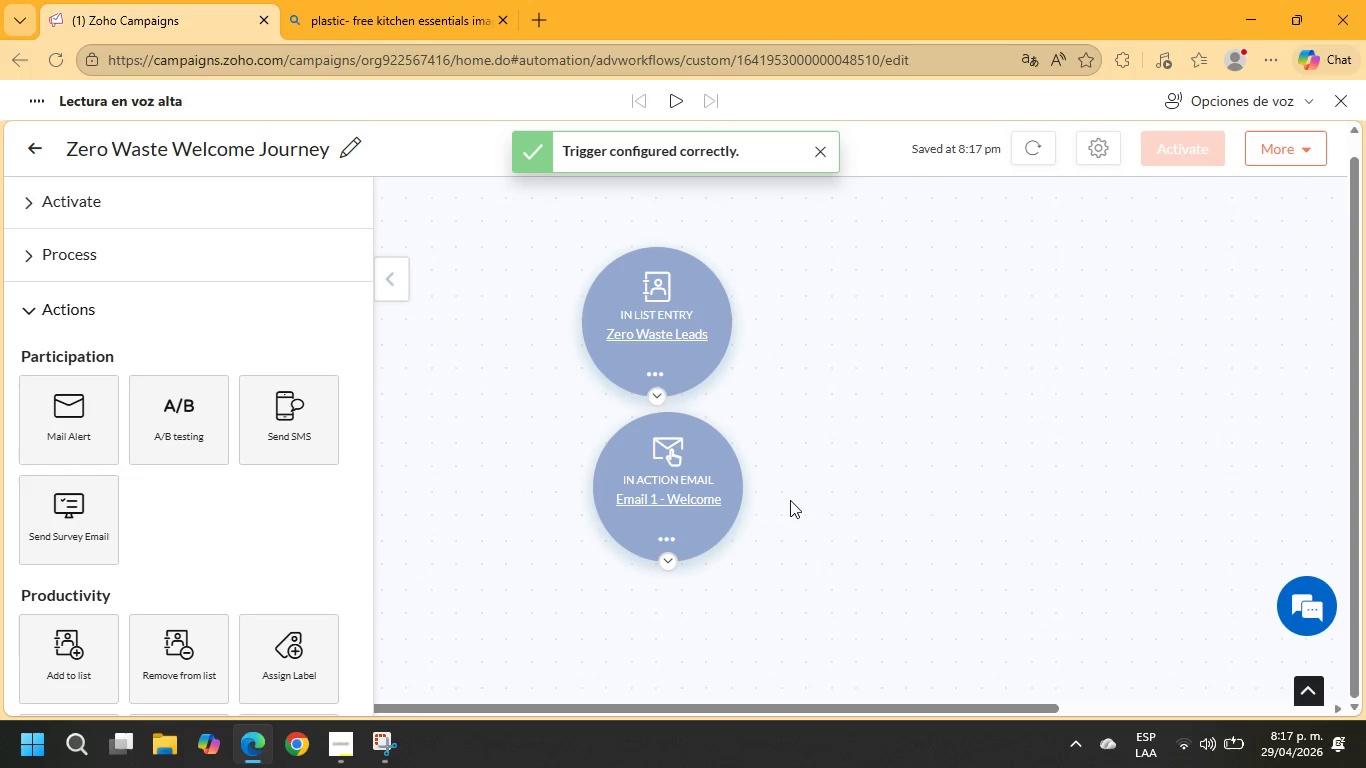 
left_click_drag(start_coordinate=[698, 525], to_coordinate=[882, 371])
 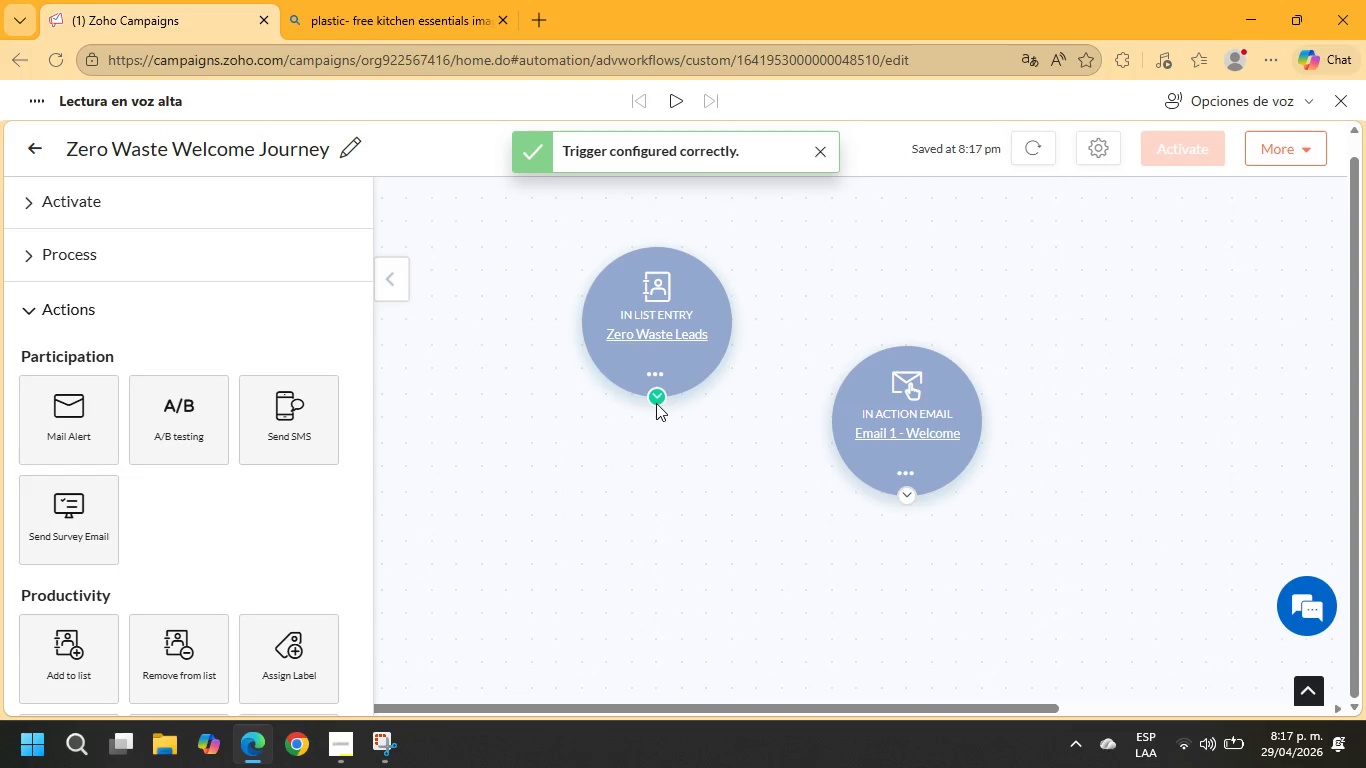 
left_click_drag(start_coordinate=[656, 403], to_coordinate=[849, 400])
 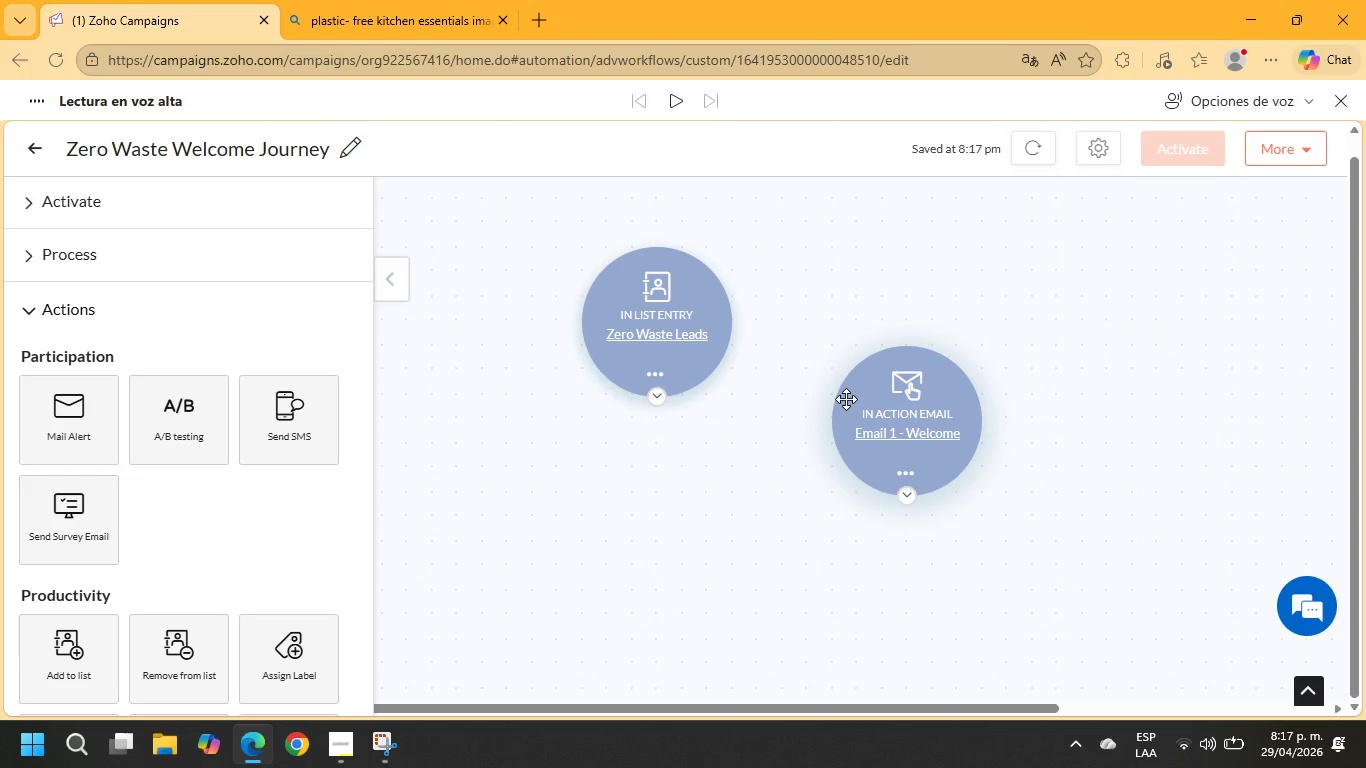 
left_click_drag(start_coordinate=[846, 399], to_coordinate=[641, 397])
 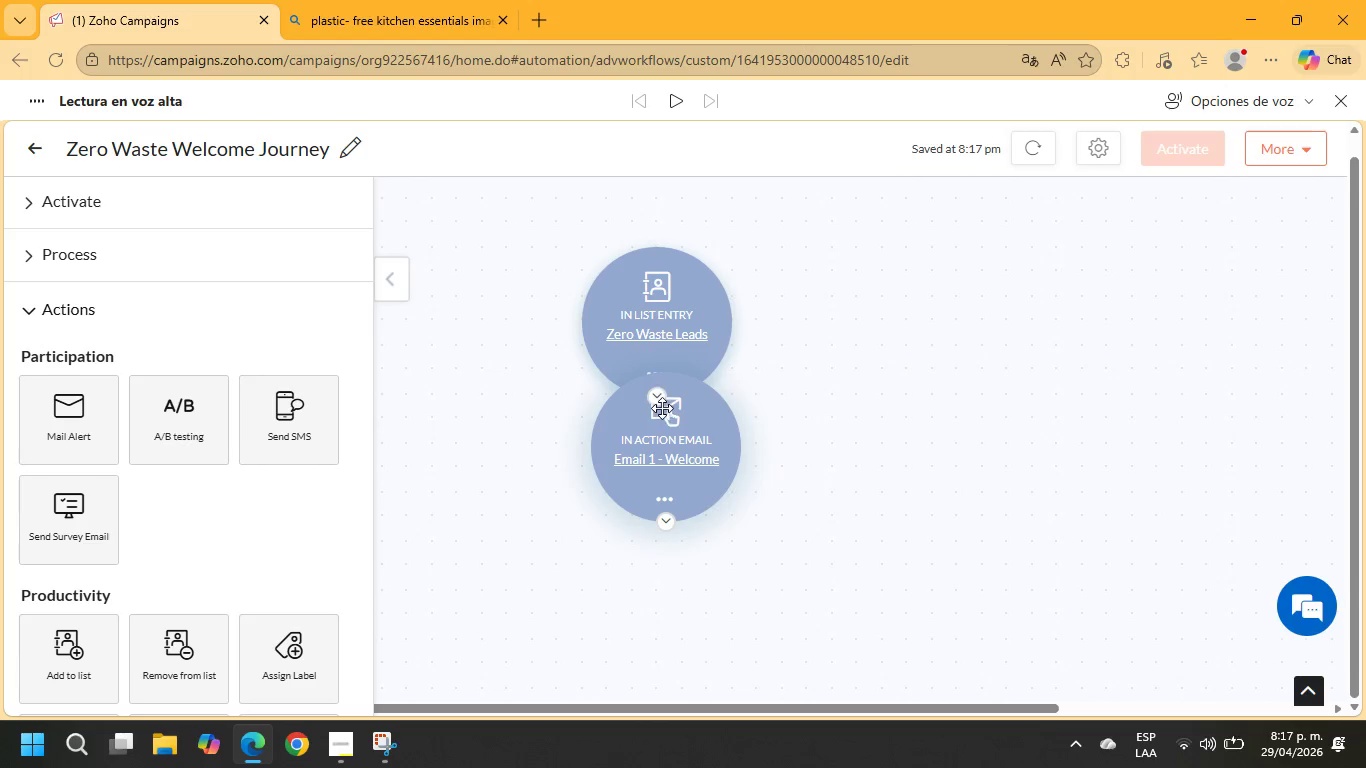 
left_click_drag(start_coordinate=[657, 396], to_coordinate=[665, 516])
 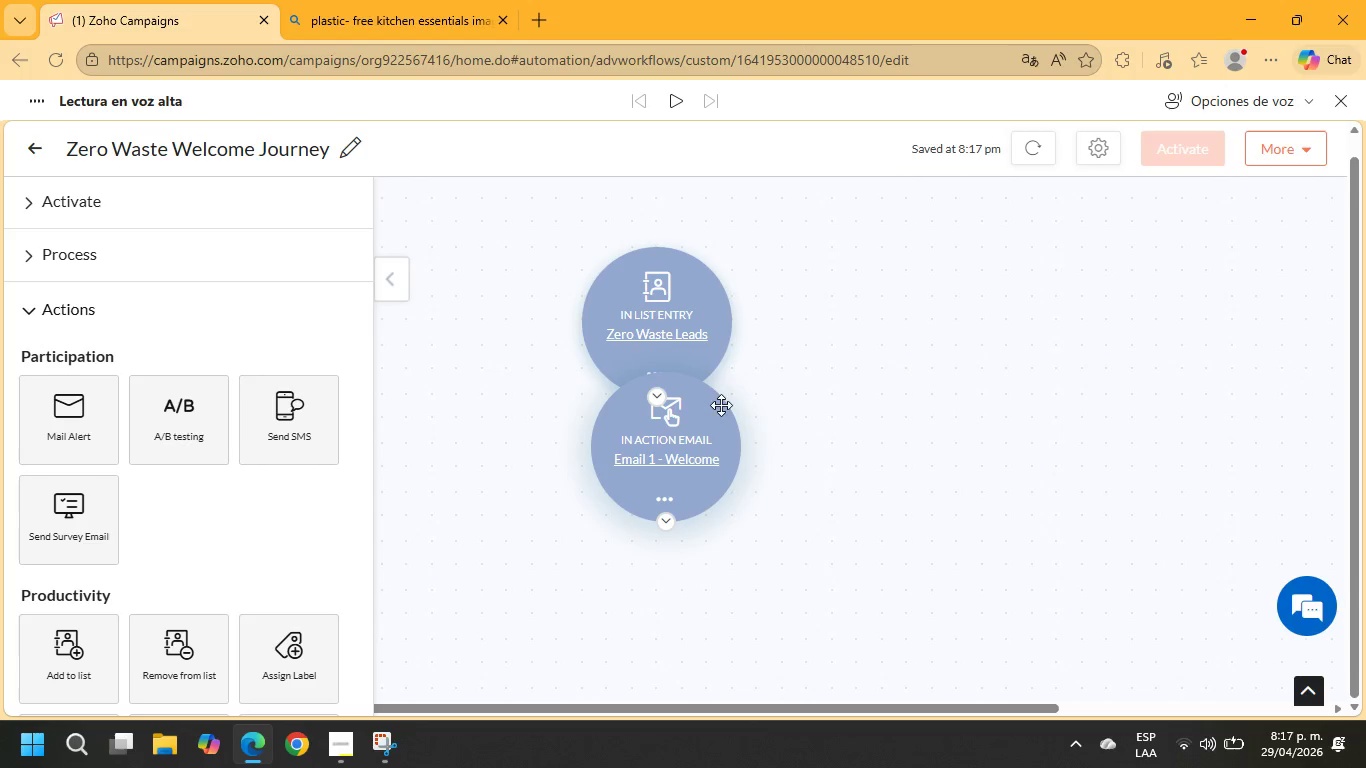 
left_click_drag(start_coordinate=[717, 396], to_coordinate=[884, 458])
 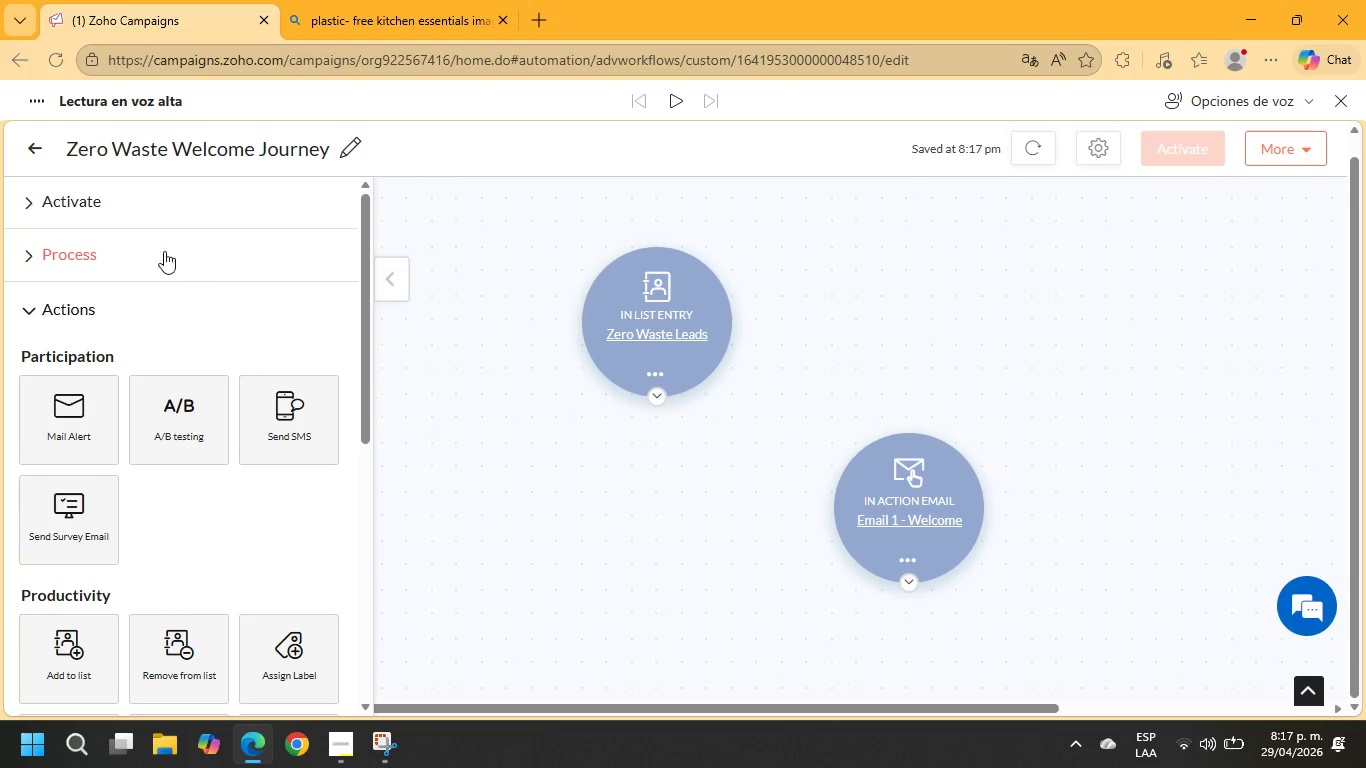 
left_click([134, 255])
 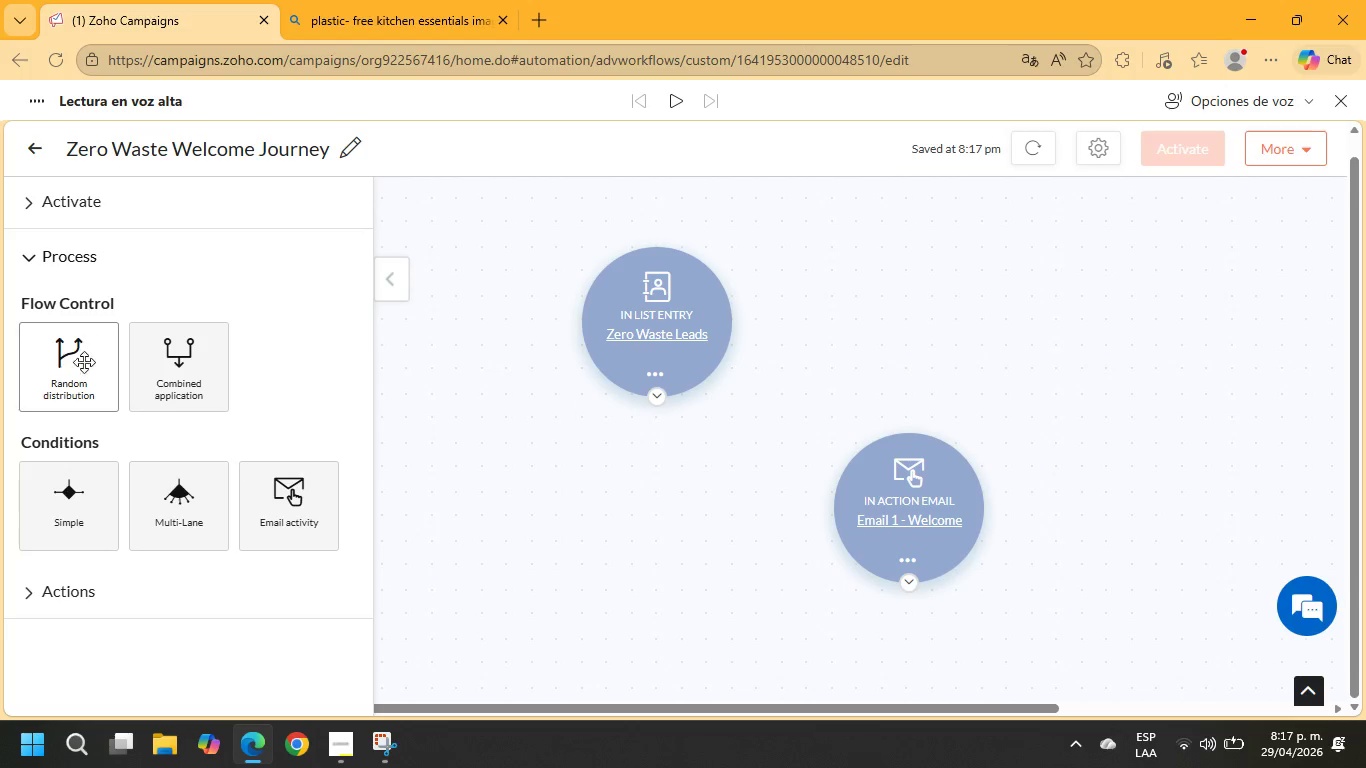 
left_click_drag(start_coordinate=[70, 370], to_coordinate=[704, 549])
 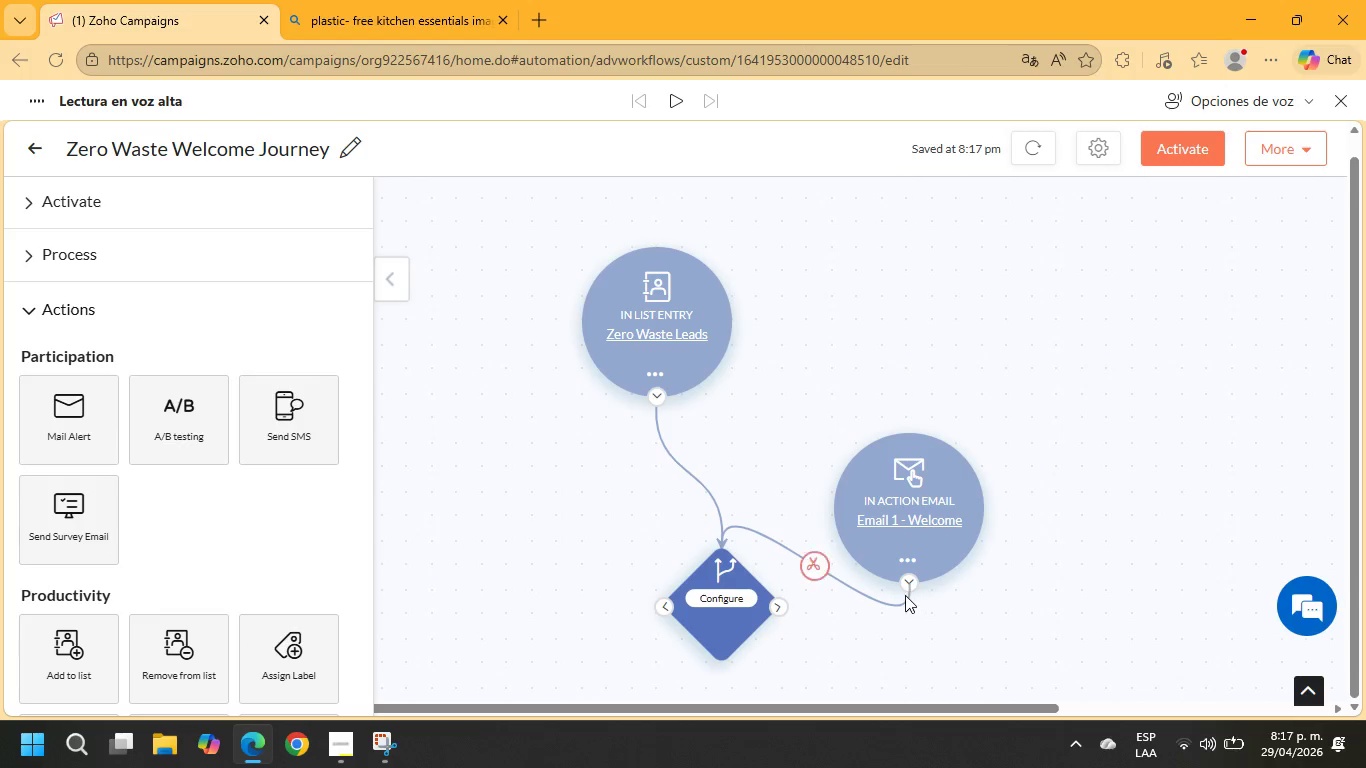 
wait(5.3)
 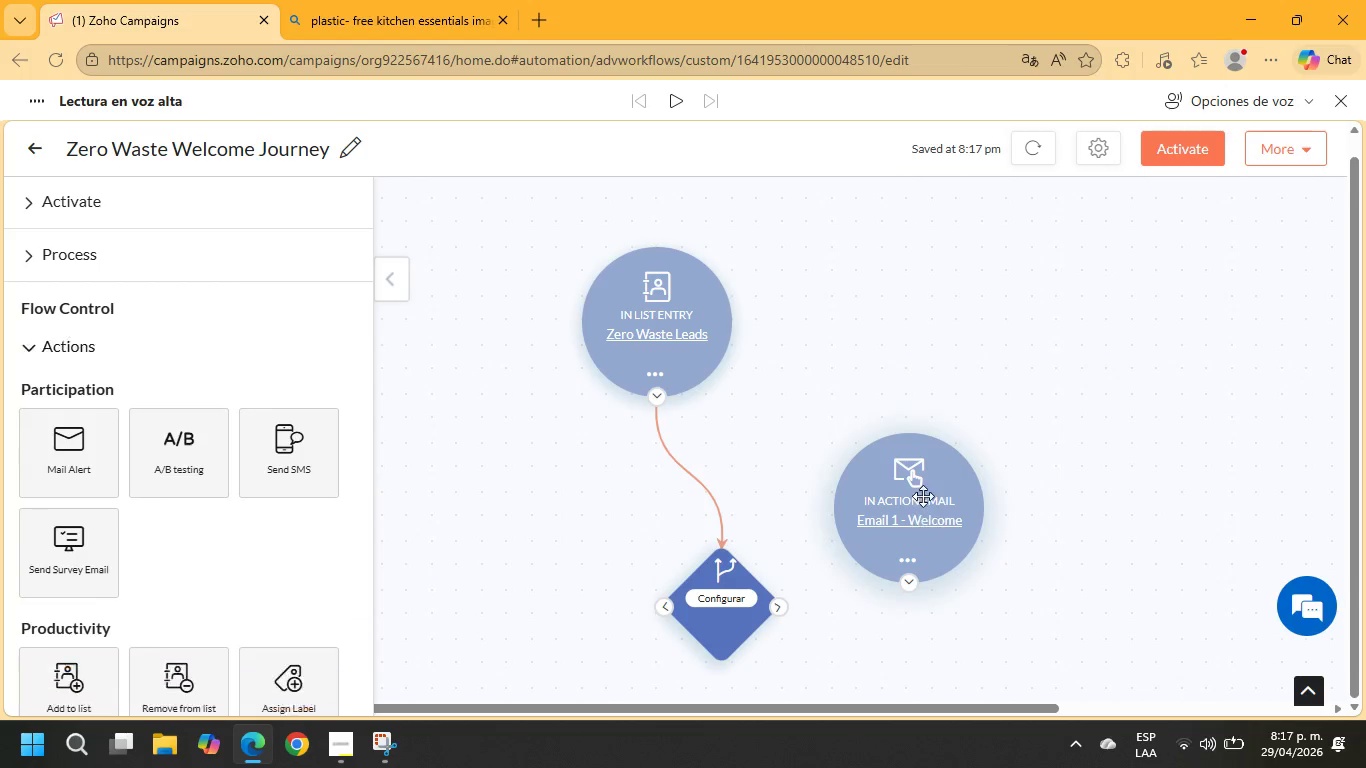 
left_click([722, 622])
 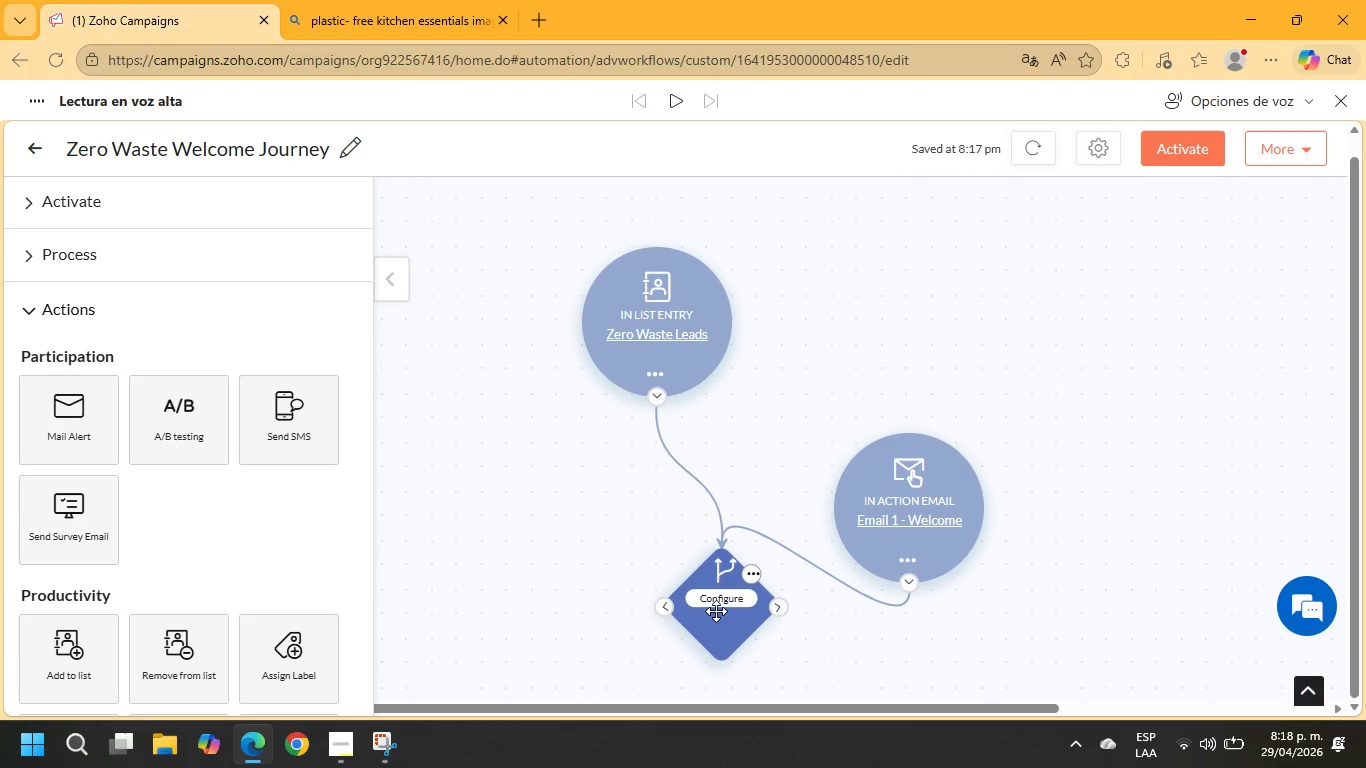 
wait(16.97)
 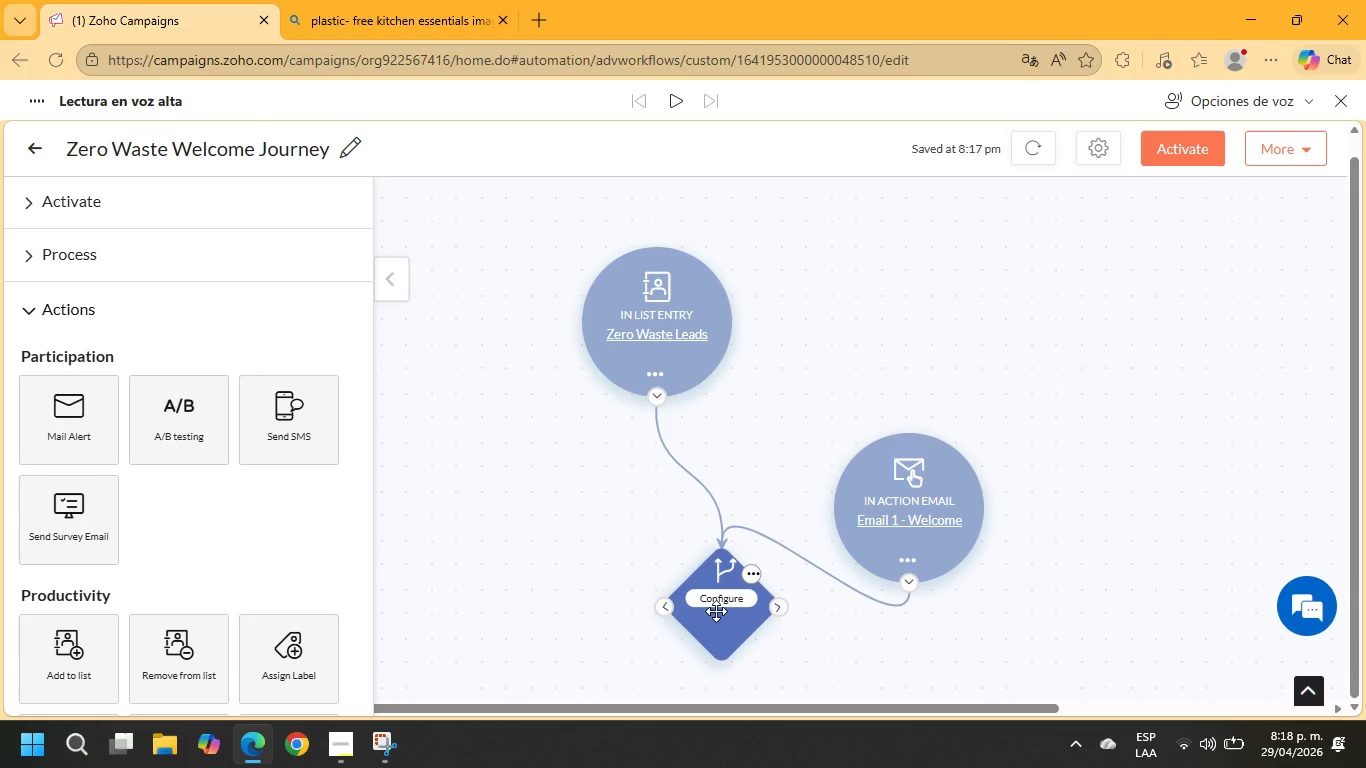 
left_click([709, 602])
 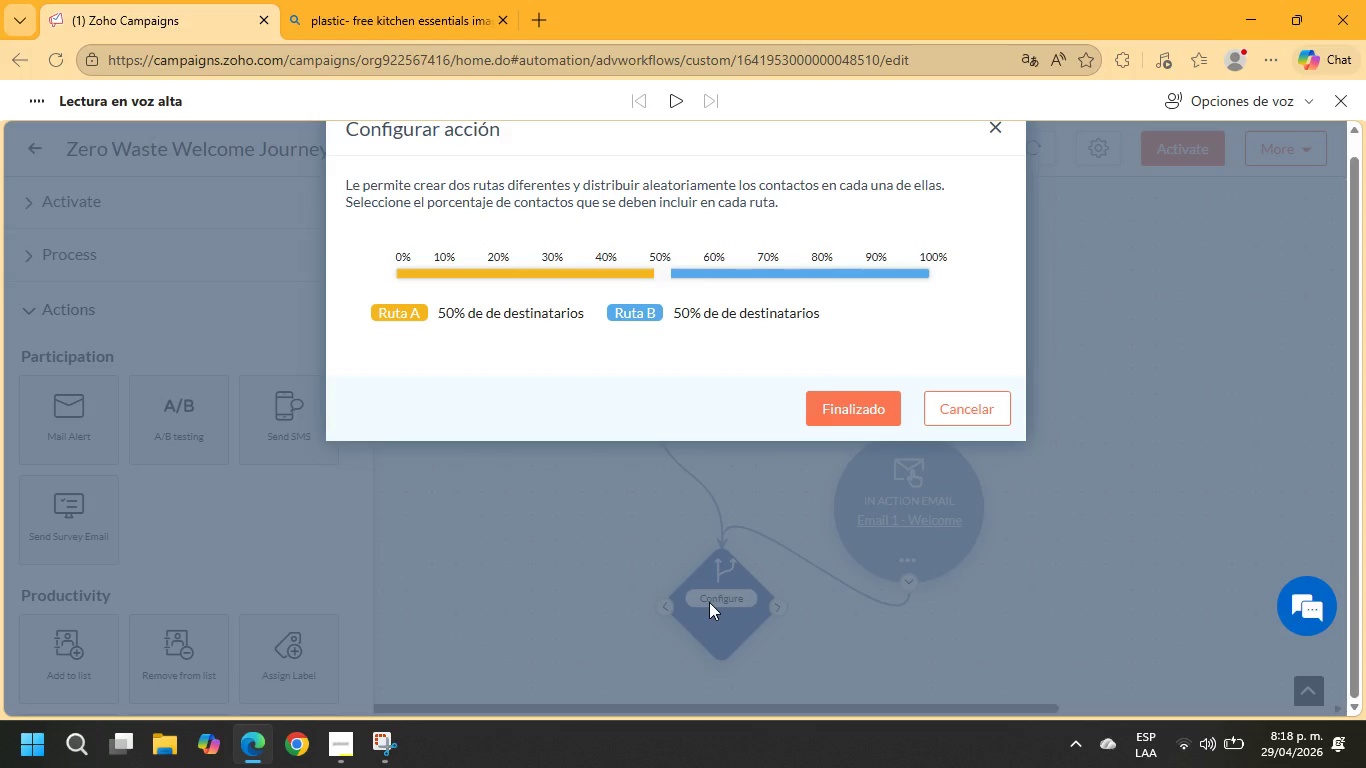 
wait(6.25)
 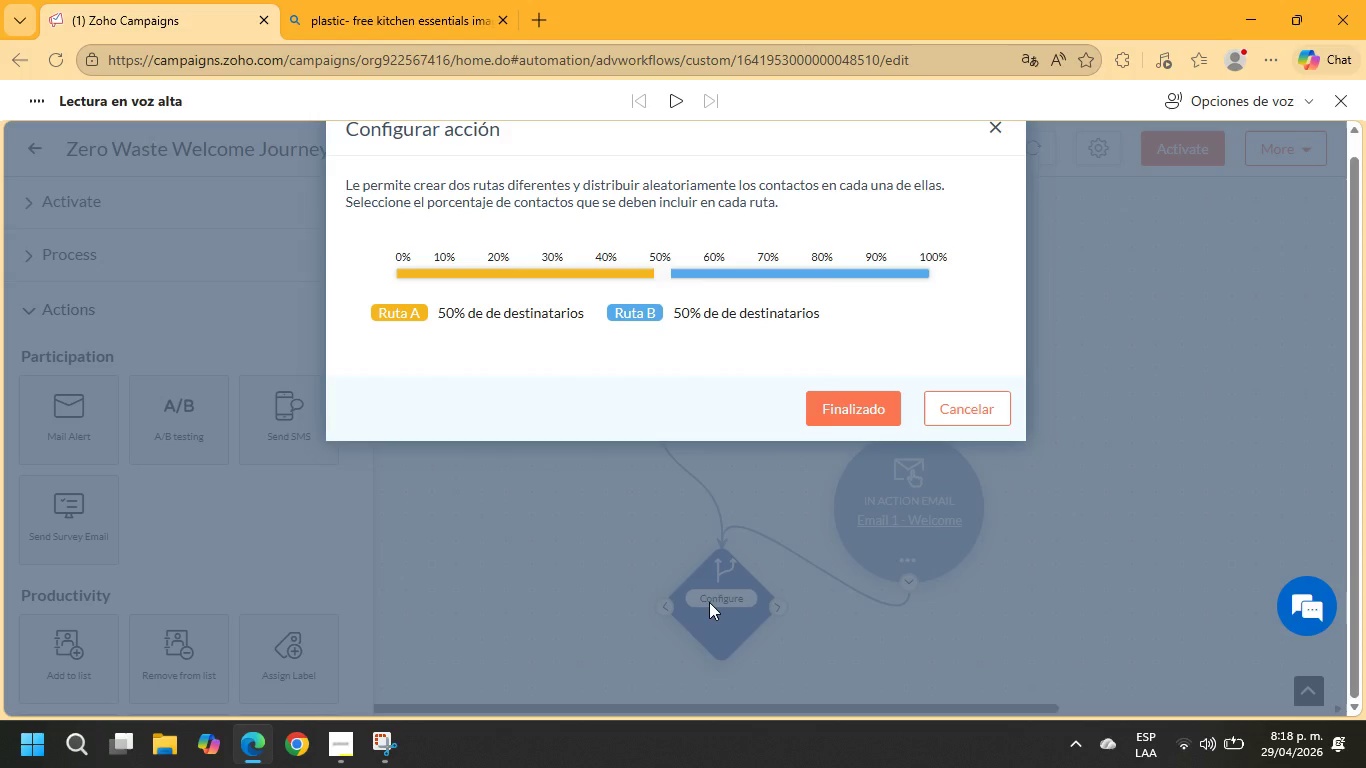 
left_click_drag(start_coordinate=[662, 273], to_coordinate=[928, 293])
 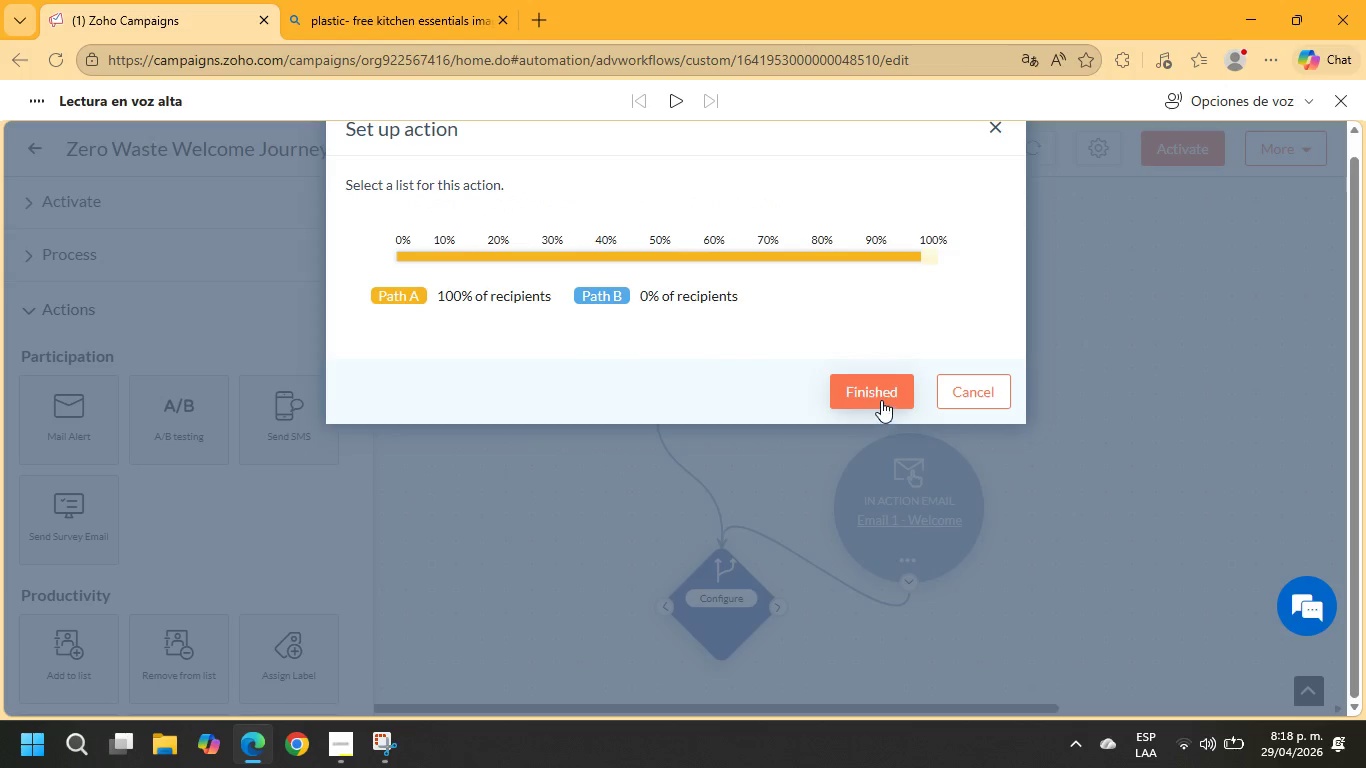 
left_click([882, 393])
 